 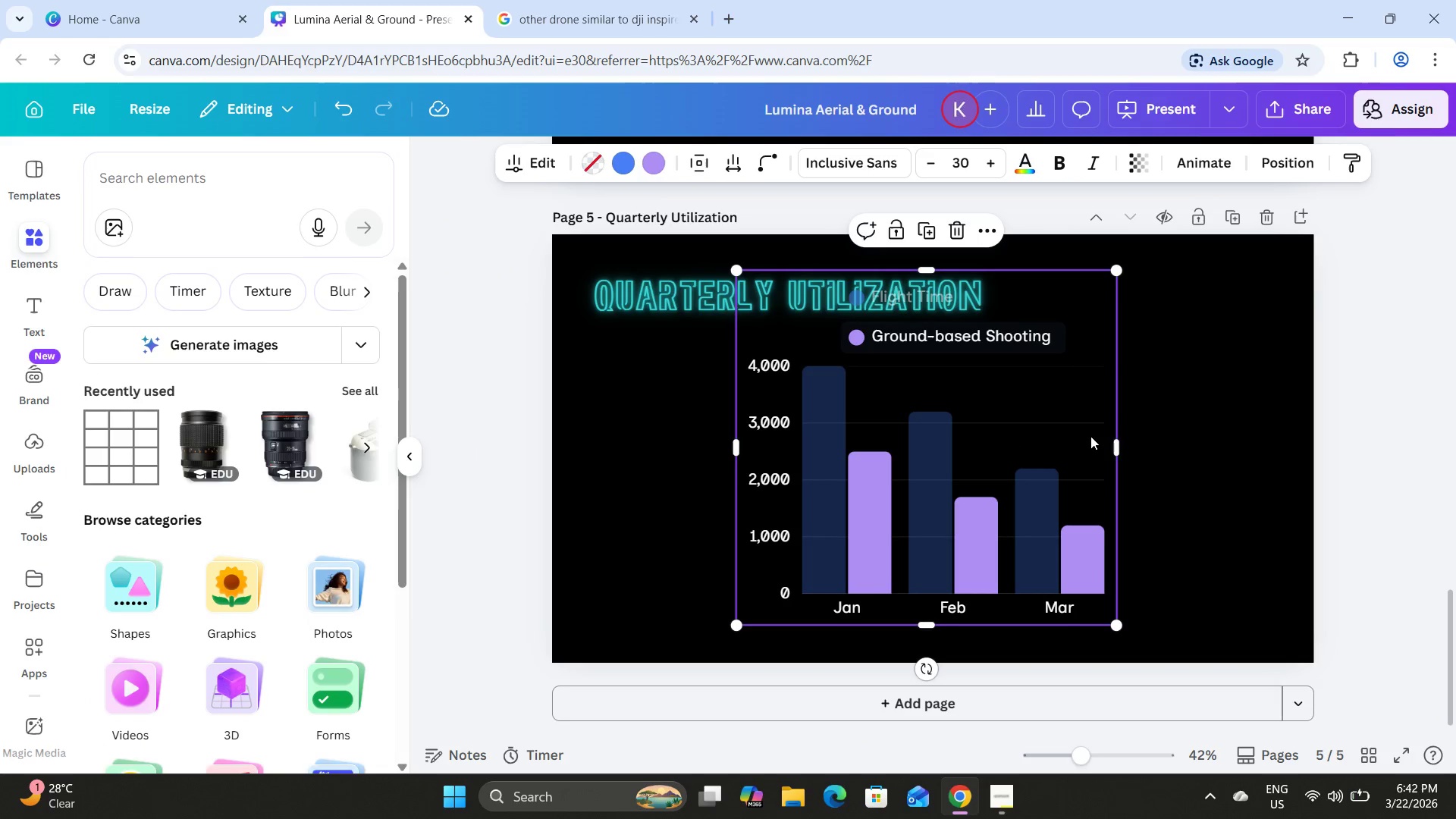 
left_click_drag(start_coordinate=[1118, 439], to_coordinate=[1192, 451])
 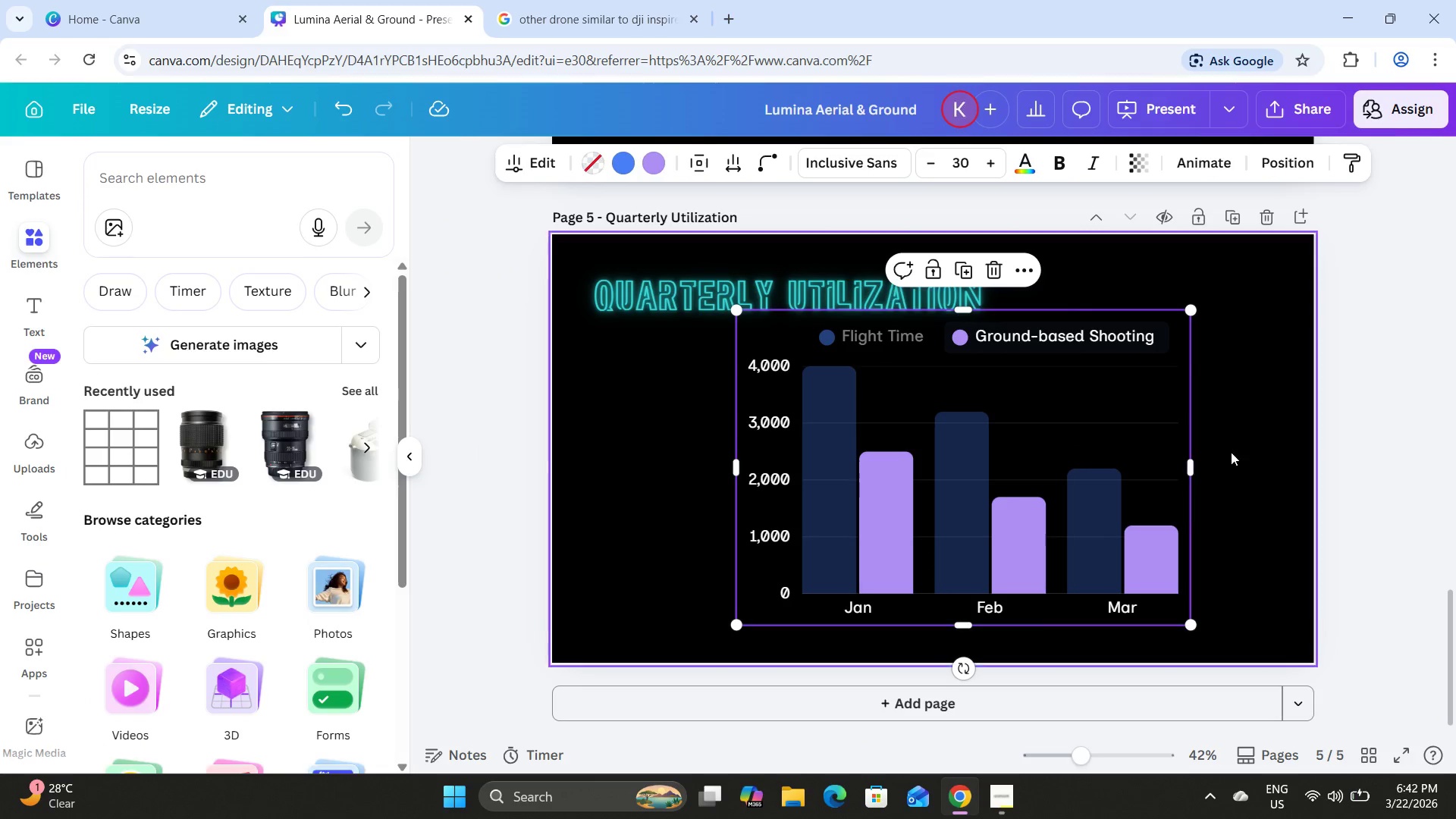 
left_click([1231, 452])
 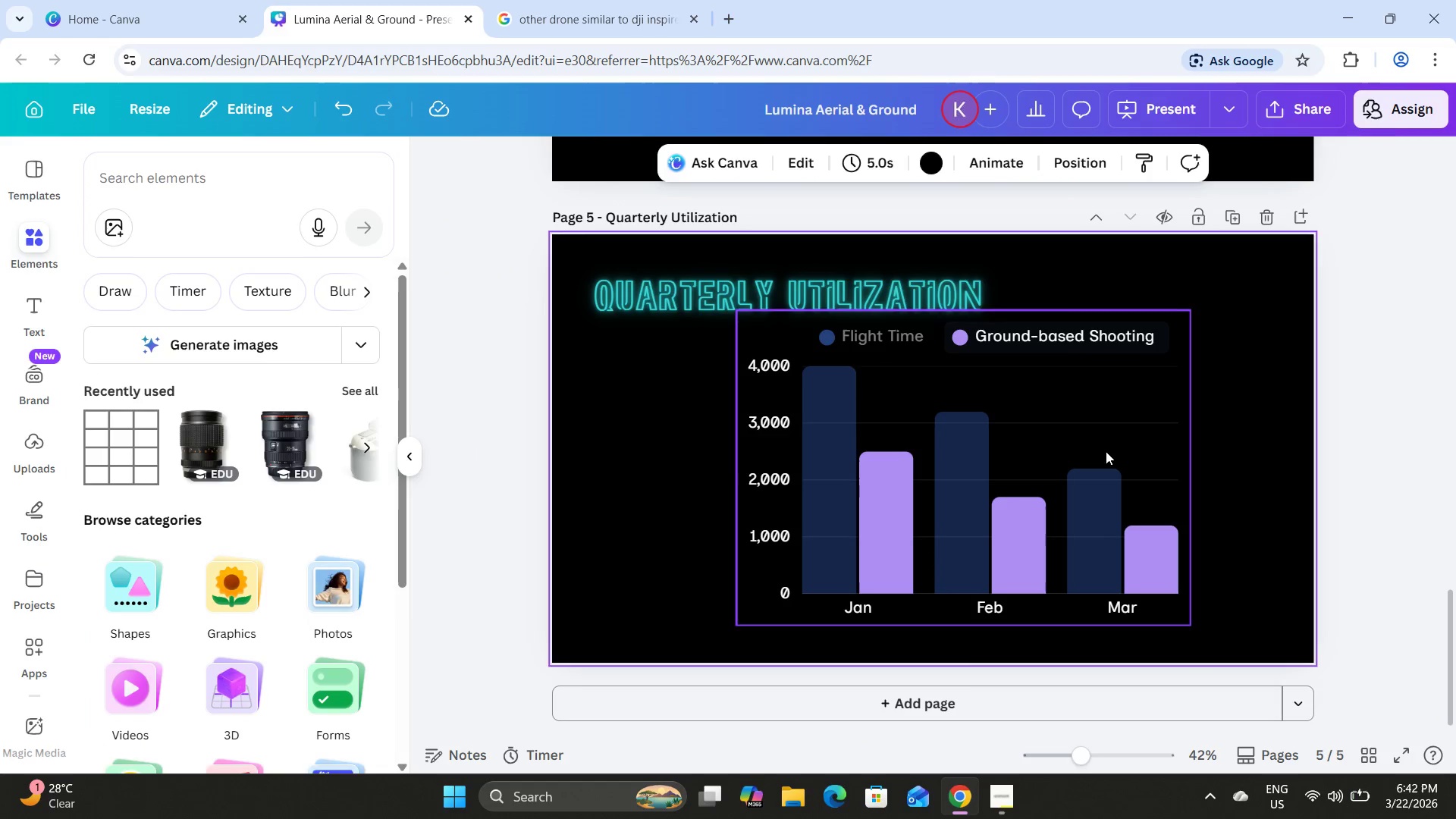 
left_click_drag(start_coordinate=[1104, 451], to_coordinate=[1075, 449])
 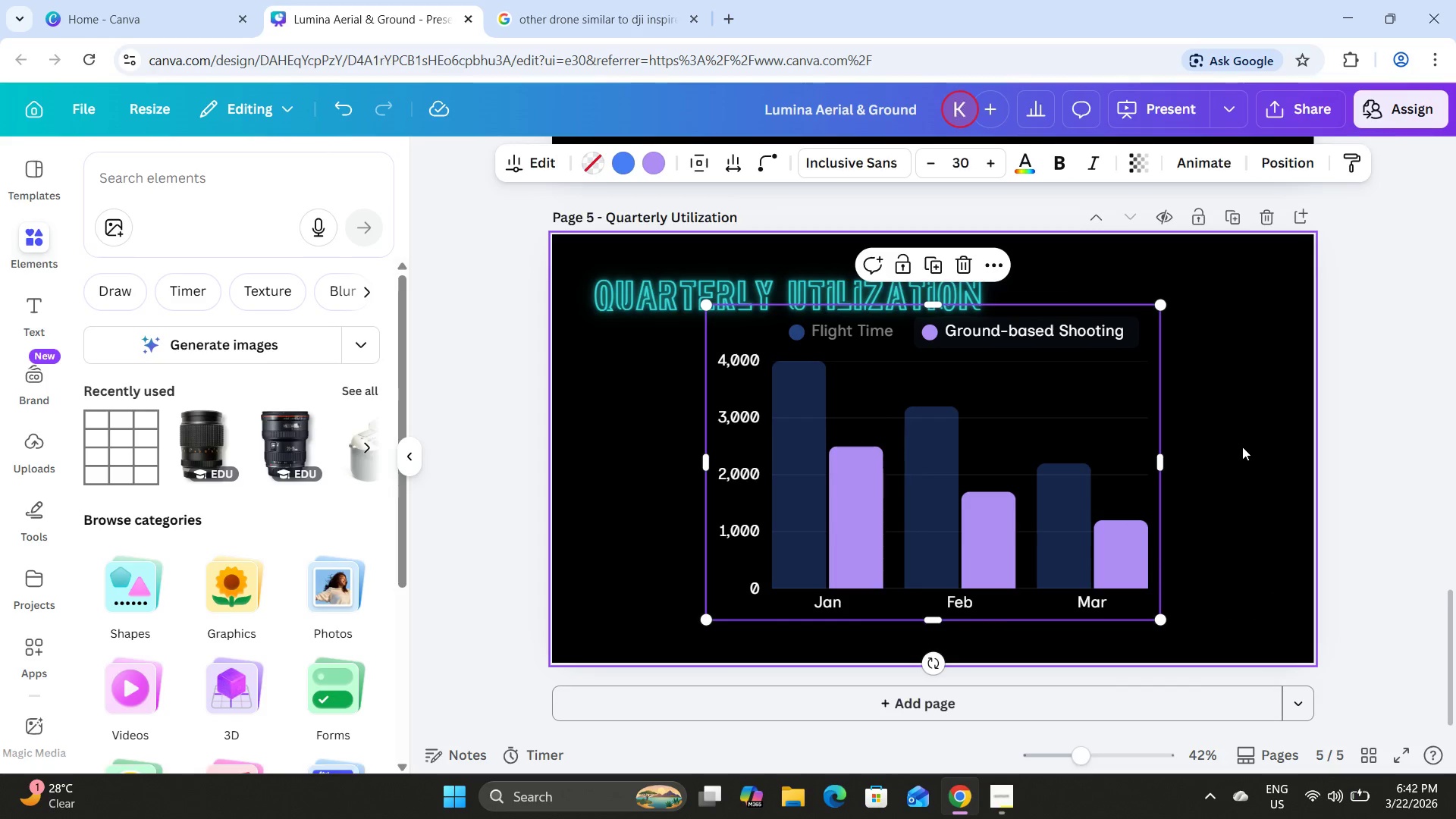 
left_click([1242, 447])
 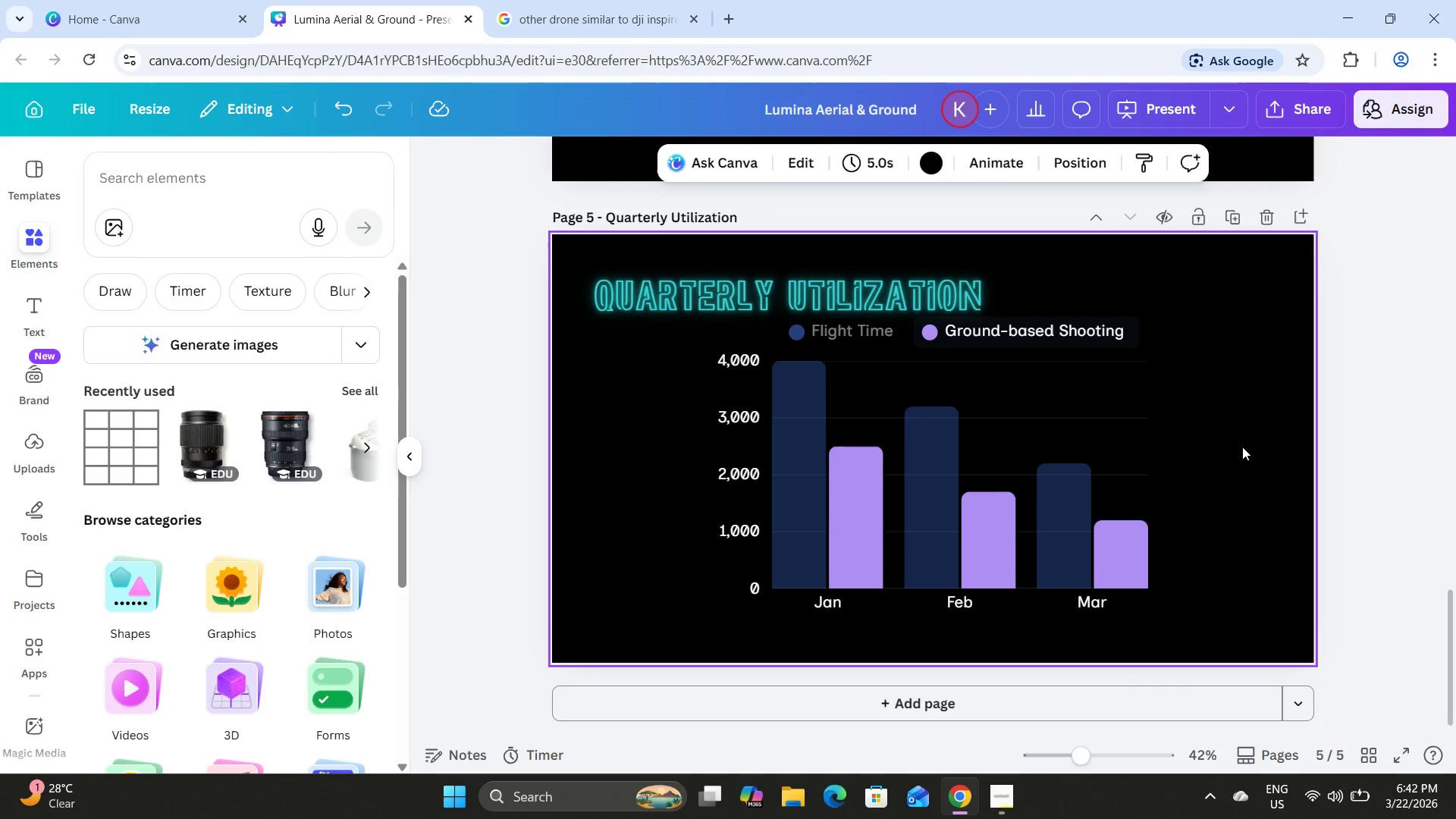 
scroll: coordinate [1242, 447], scroll_direction: up, amount: 1.0
 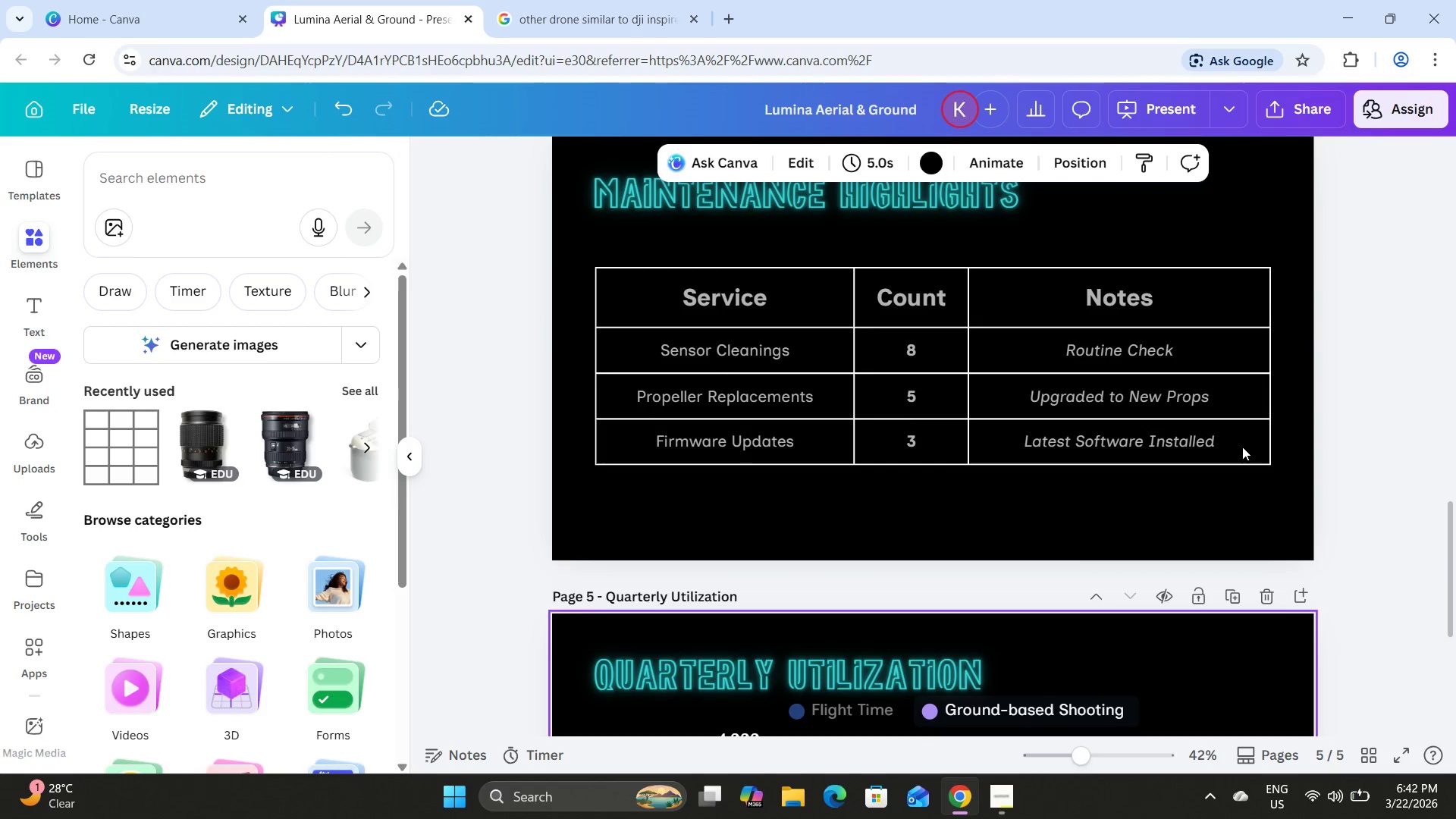 
left_click([1082, 462])
 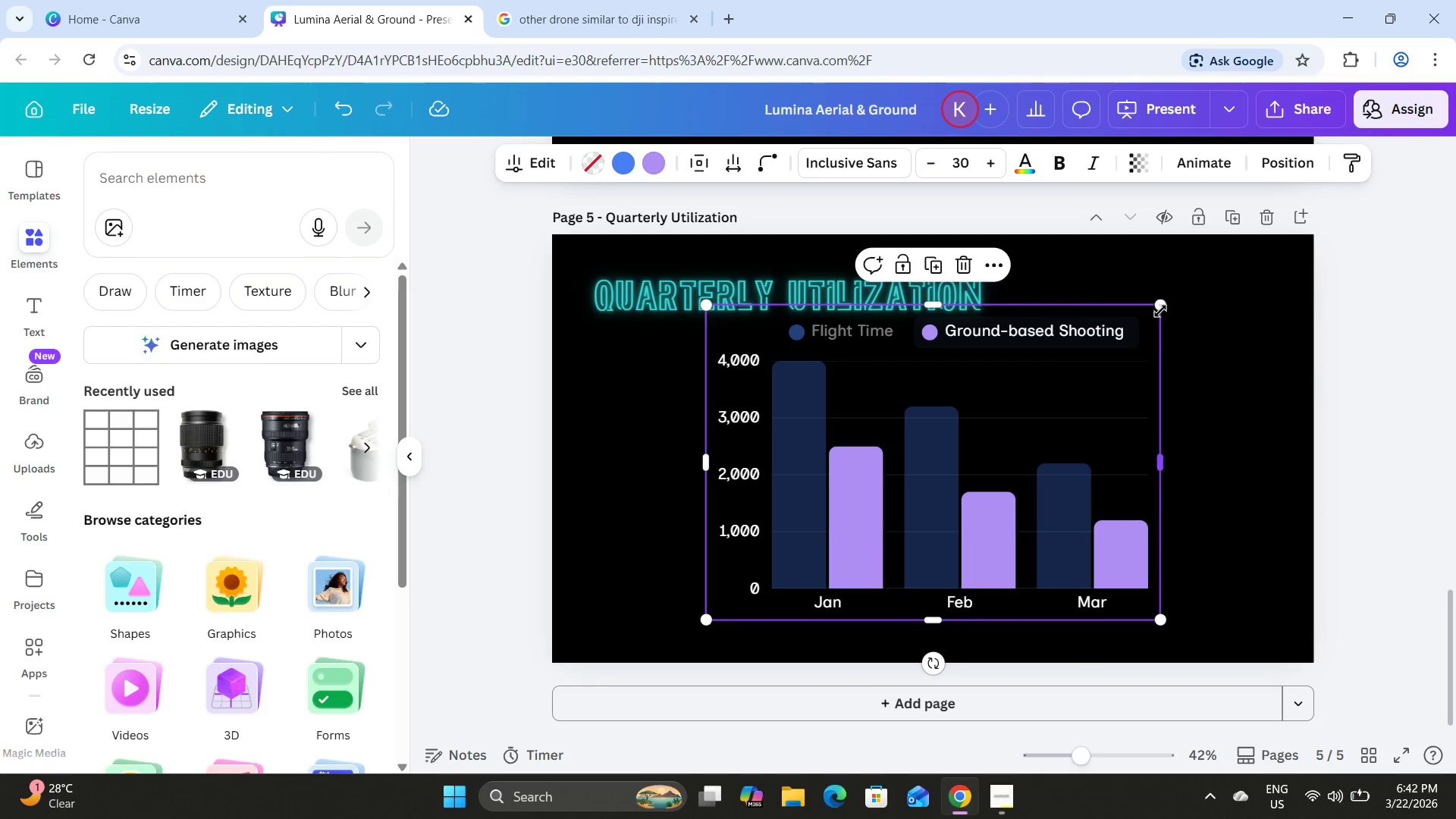 
scroll: coordinate [1242, 447], scroll_direction: down, amount: 5.0
 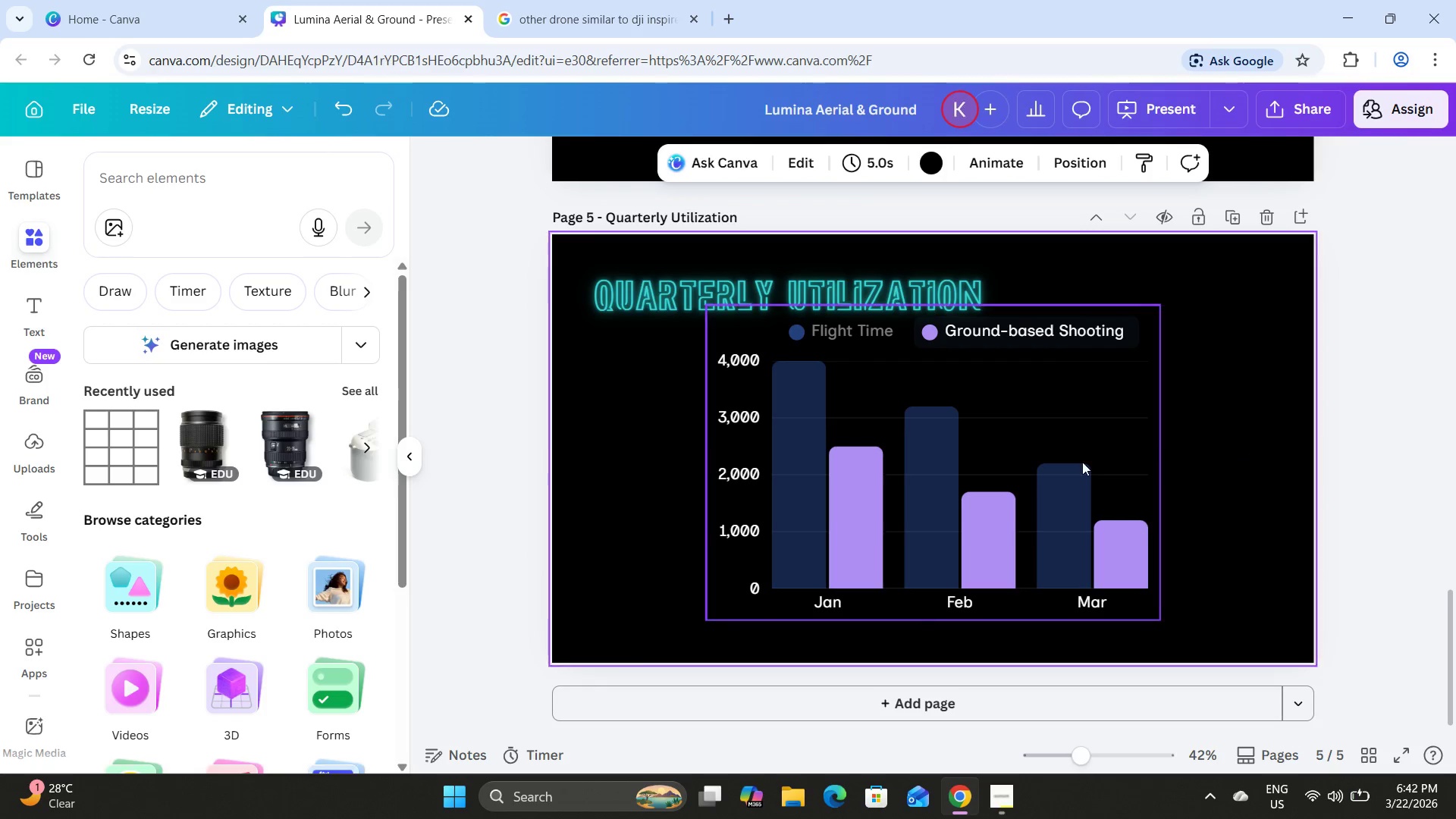 
left_click_drag(start_coordinate=[1160, 310], to_coordinate=[1156, 356])
 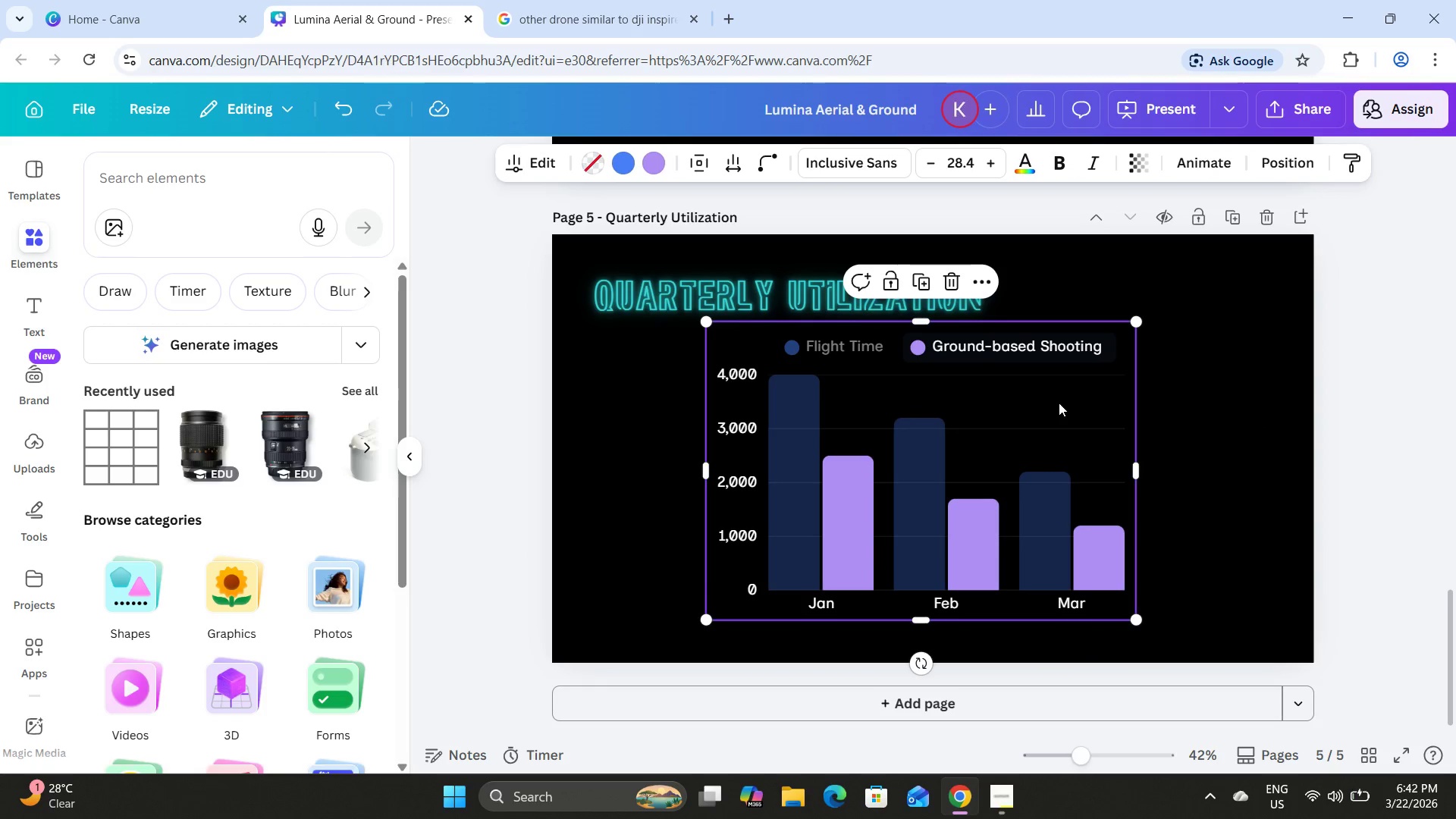 
left_click([1059, 403])
 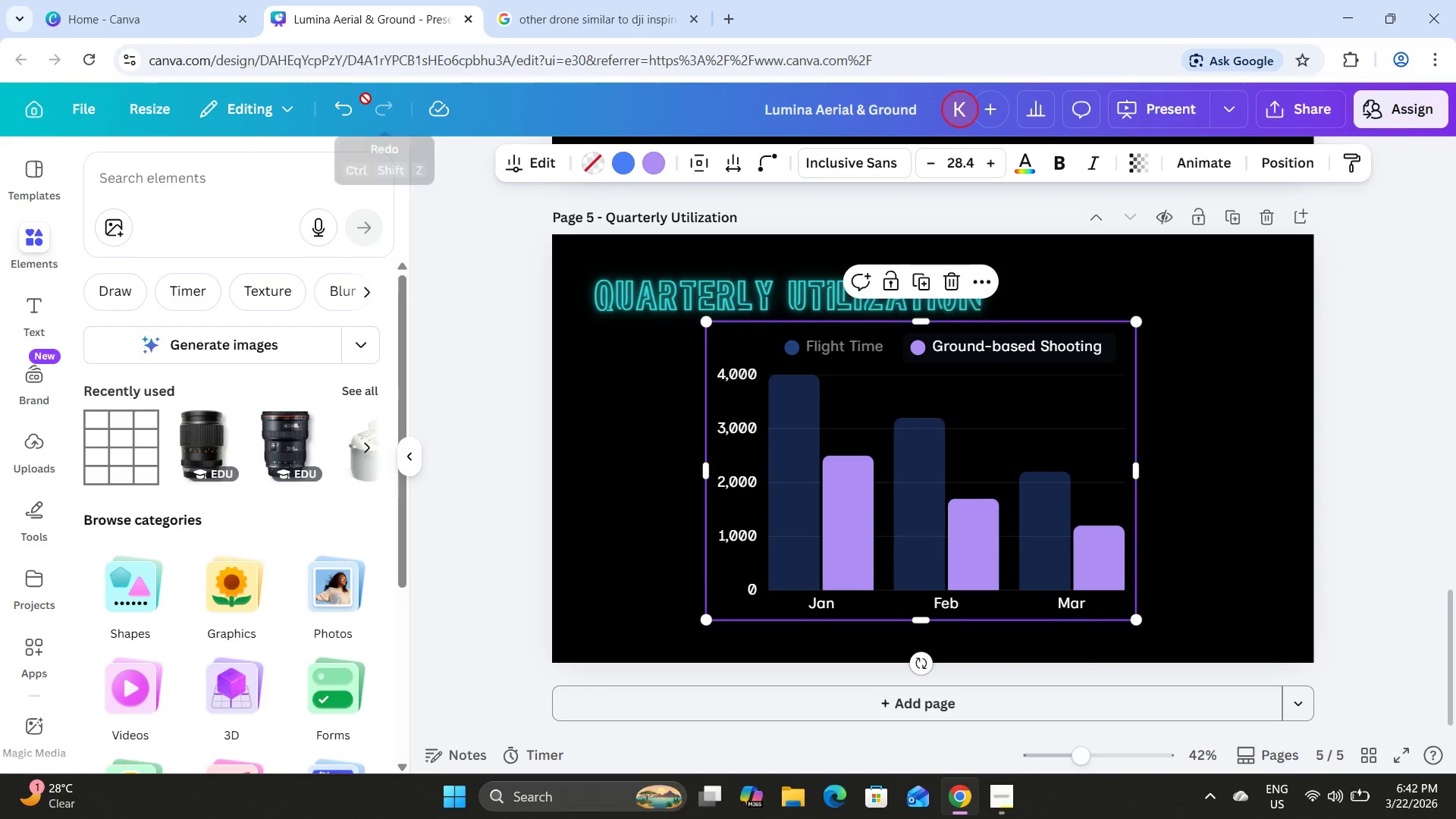 
left_click([349, 108])
 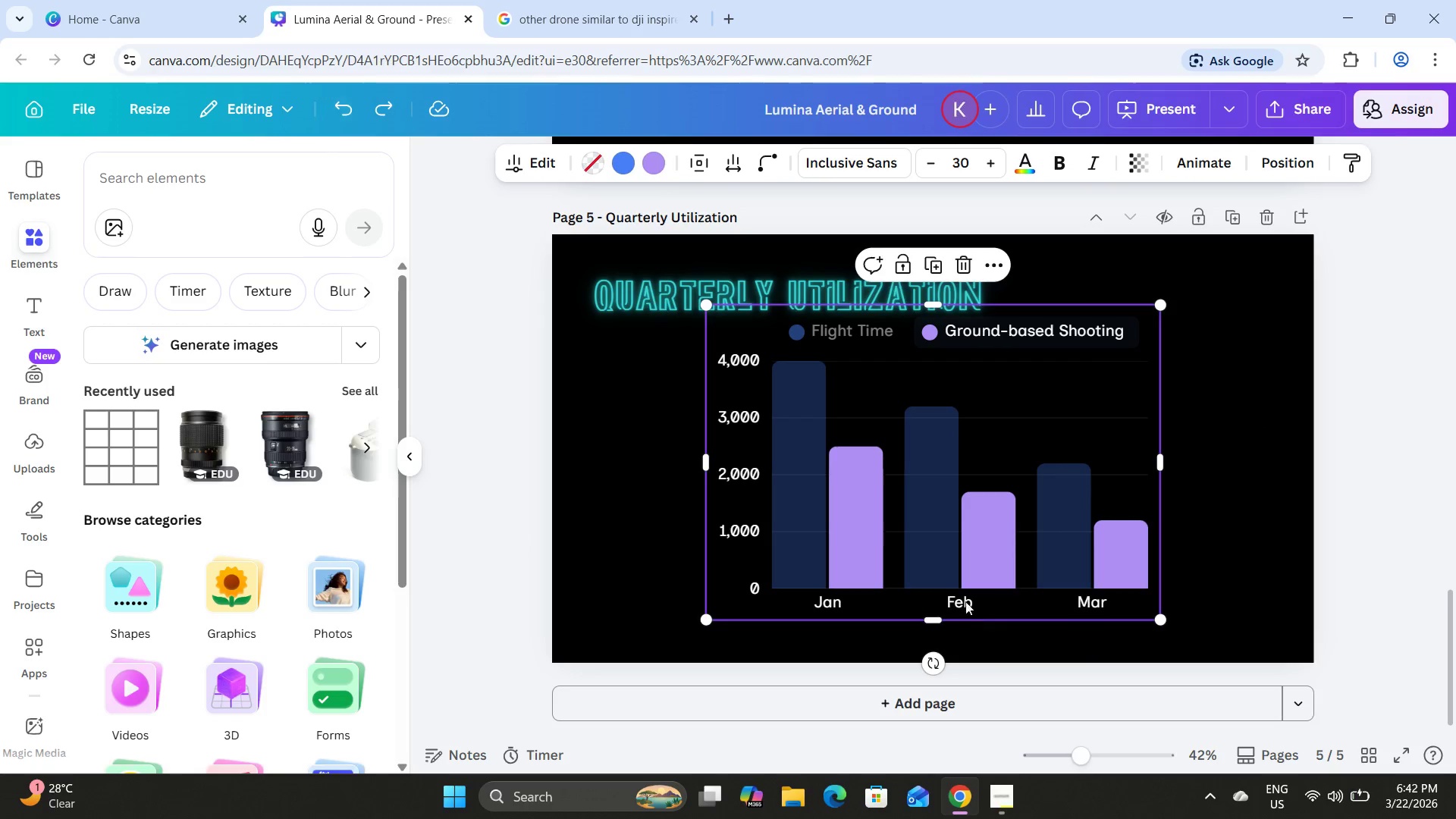 
left_click_drag(start_coordinate=[919, 429], to_coordinate=[920, 441])
 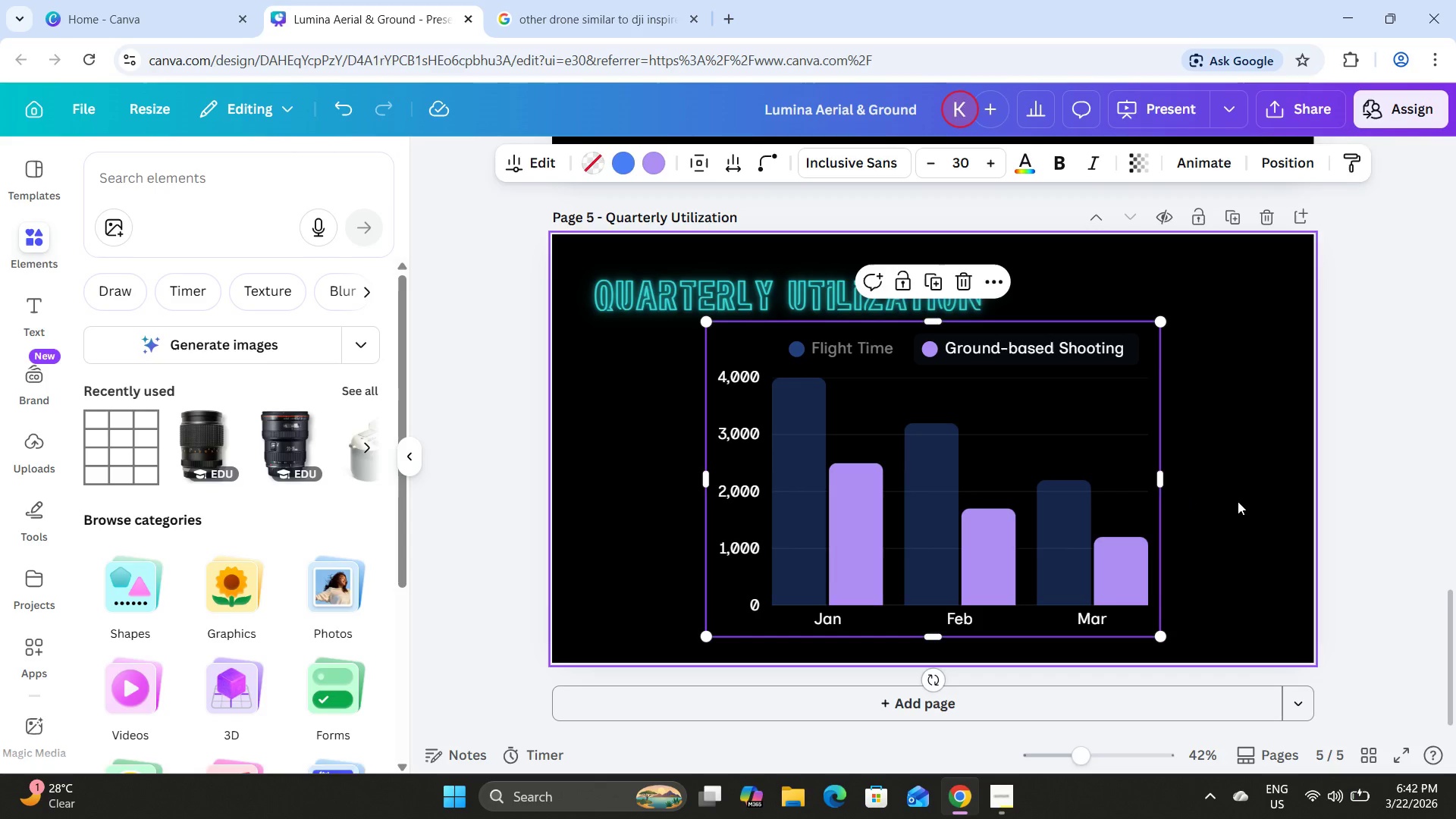 
left_click([1238, 501])
 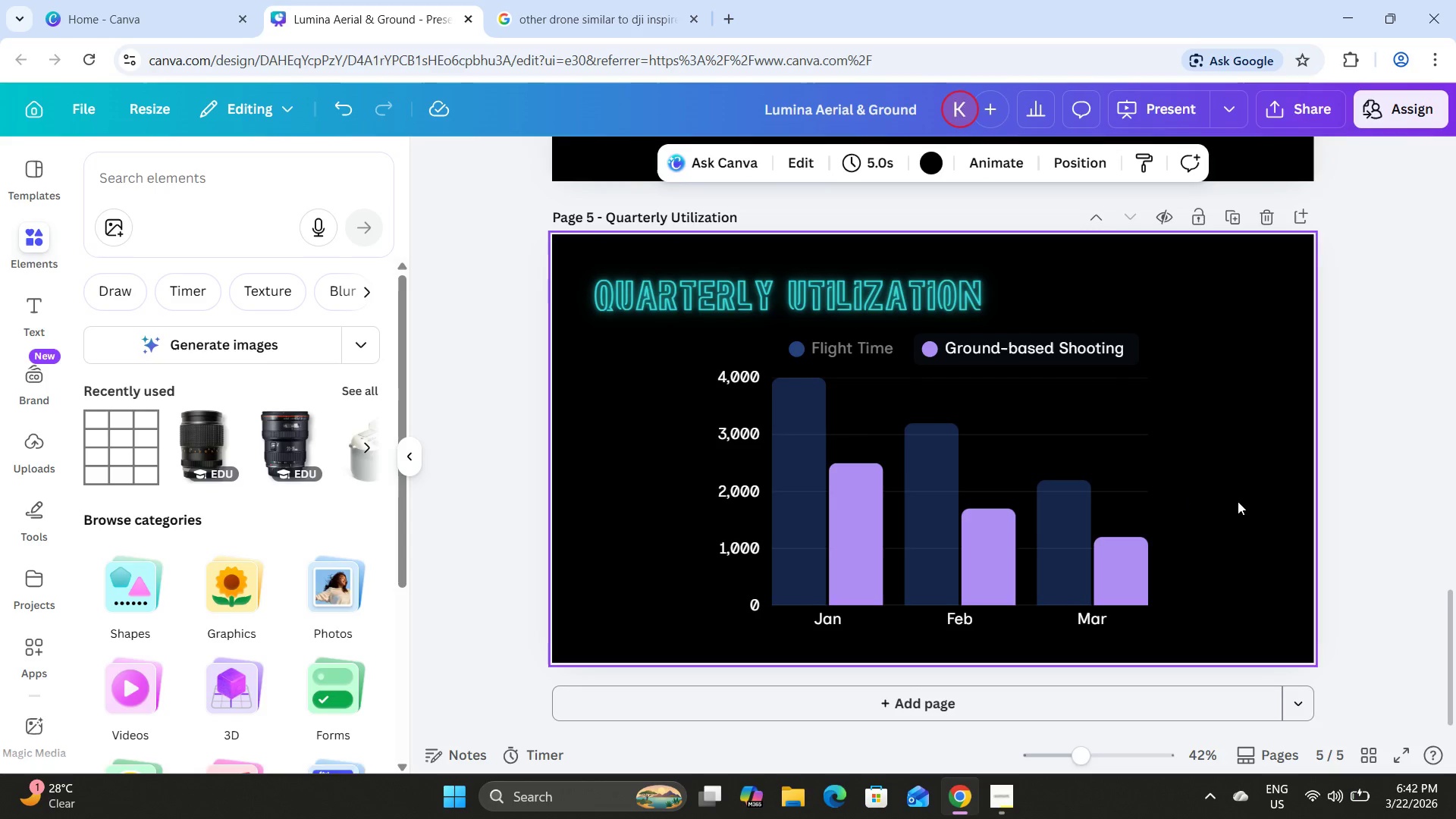 
scroll: coordinate [1238, 501], scroll_direction: up, amount: 1.0
 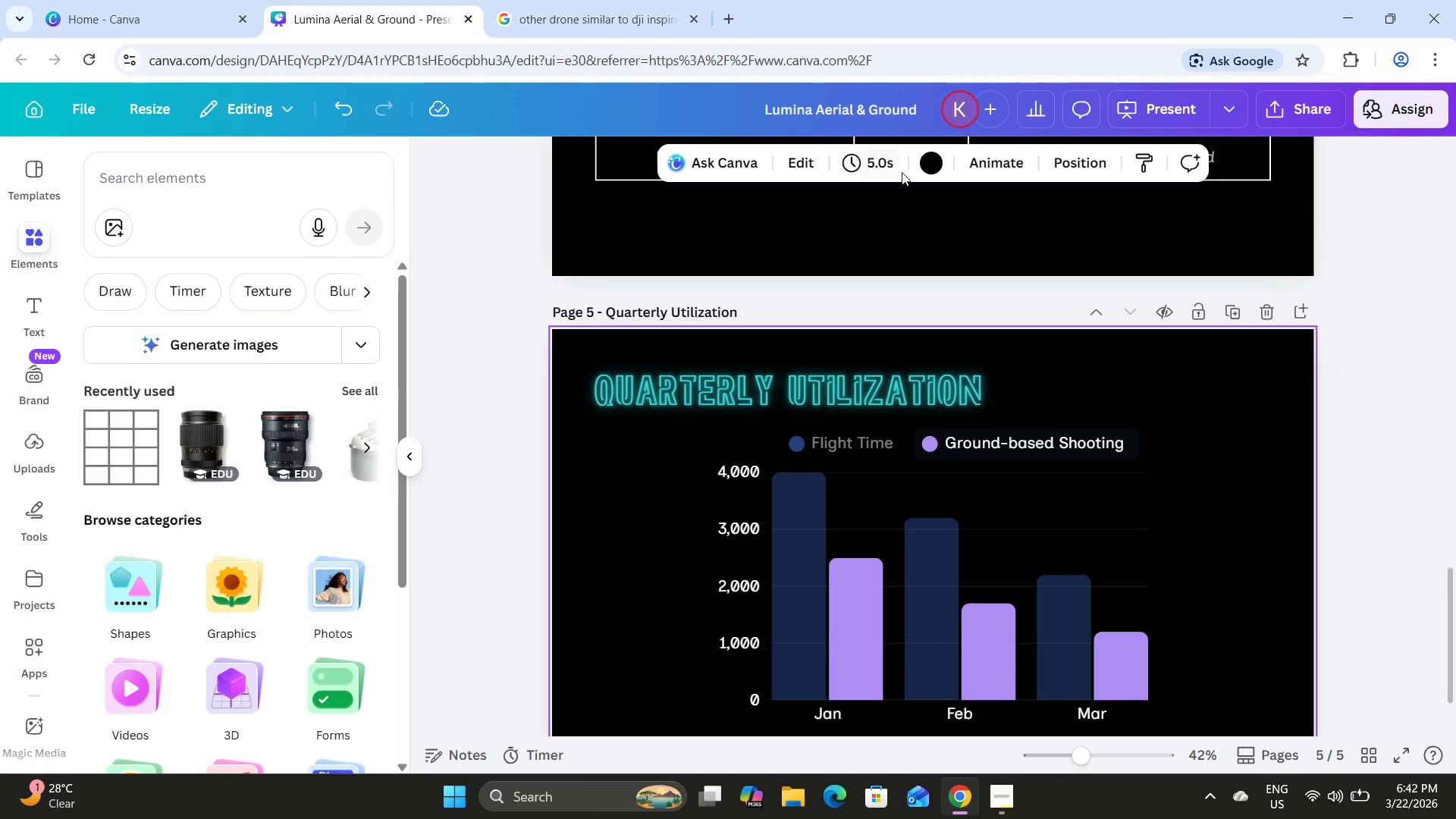 
left_click([947, 530])
 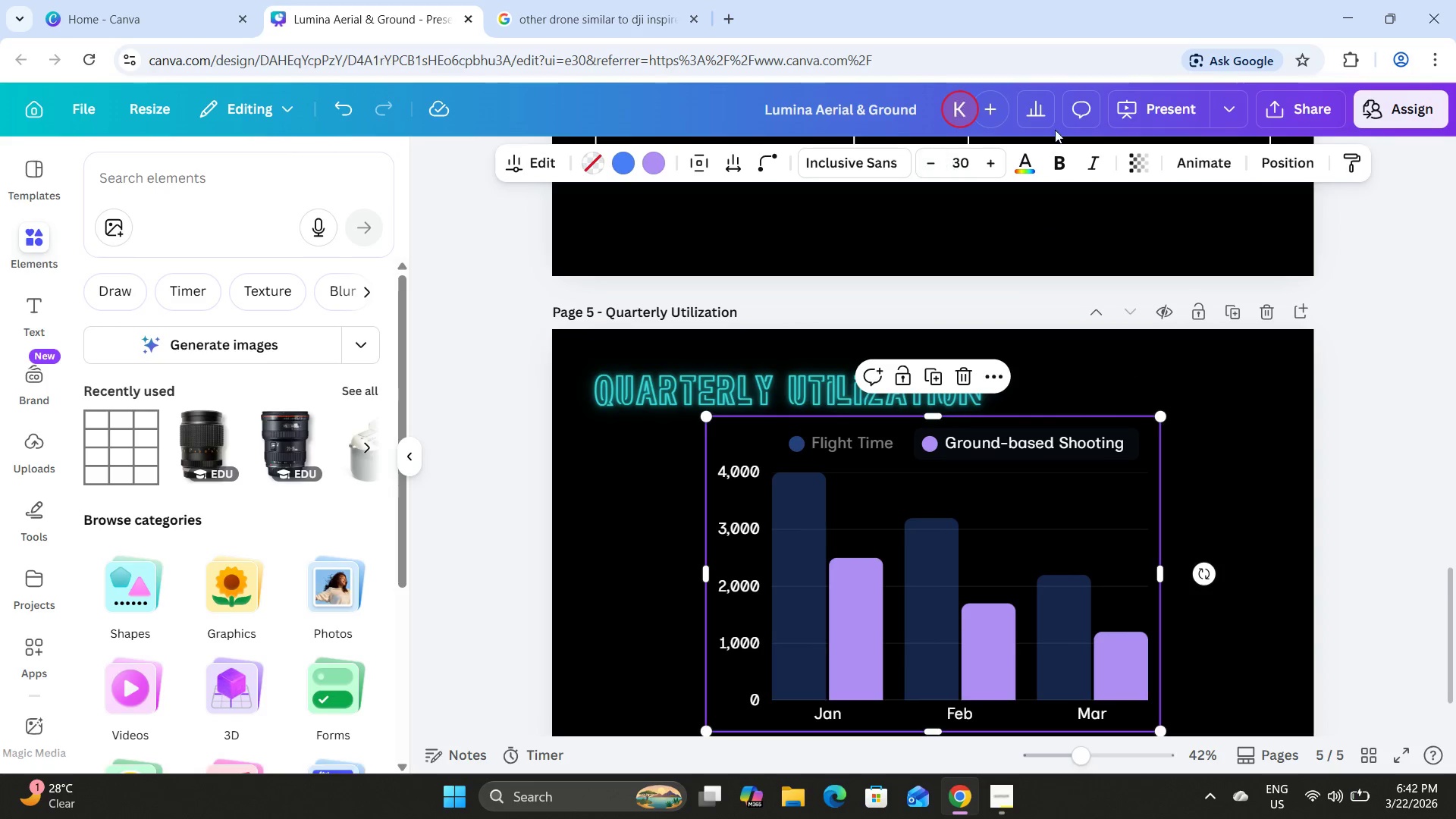 
left_click([1139, 155])
 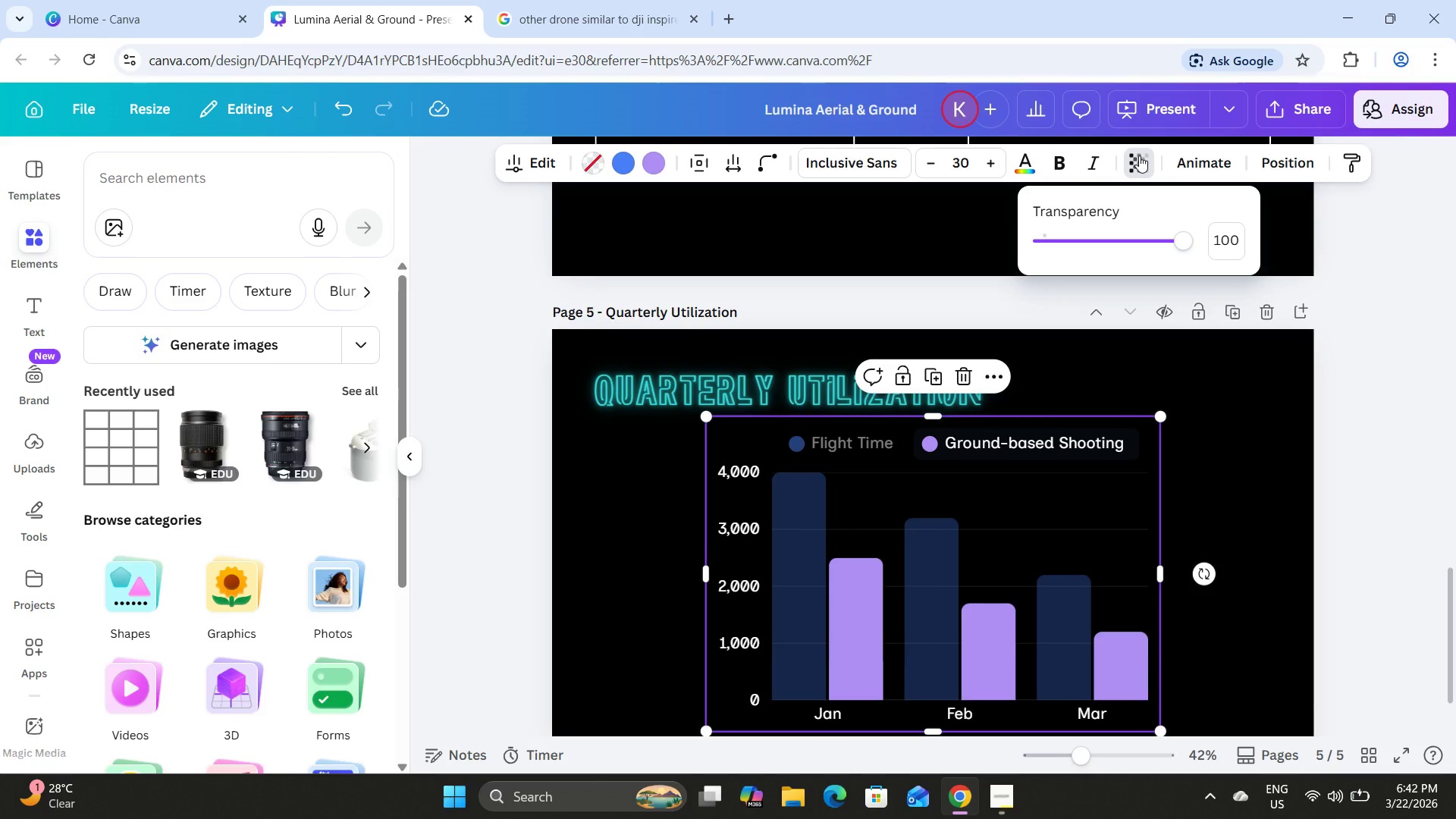 
left_click([1139, 155])
 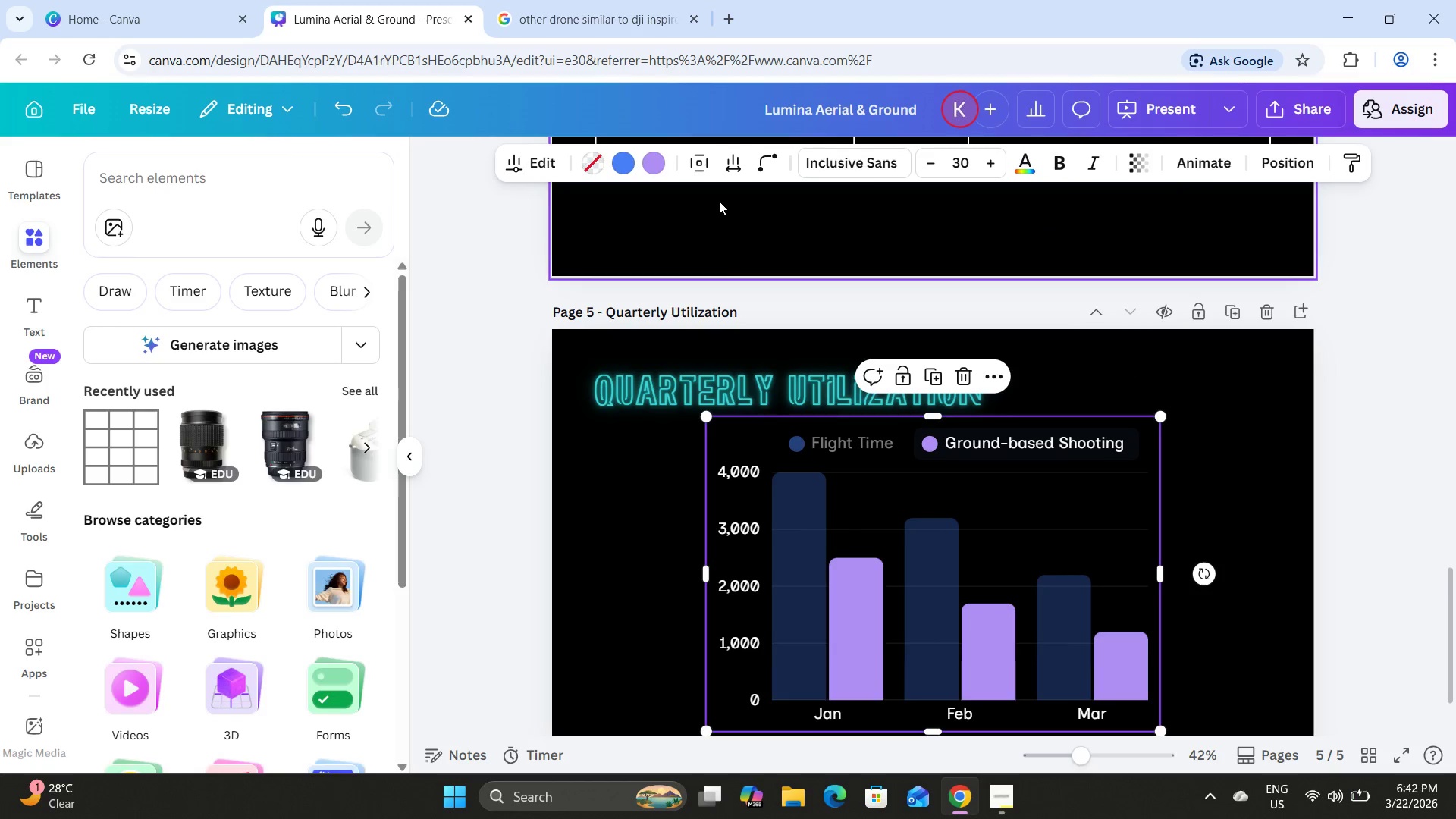 
left_click([623, 152])
 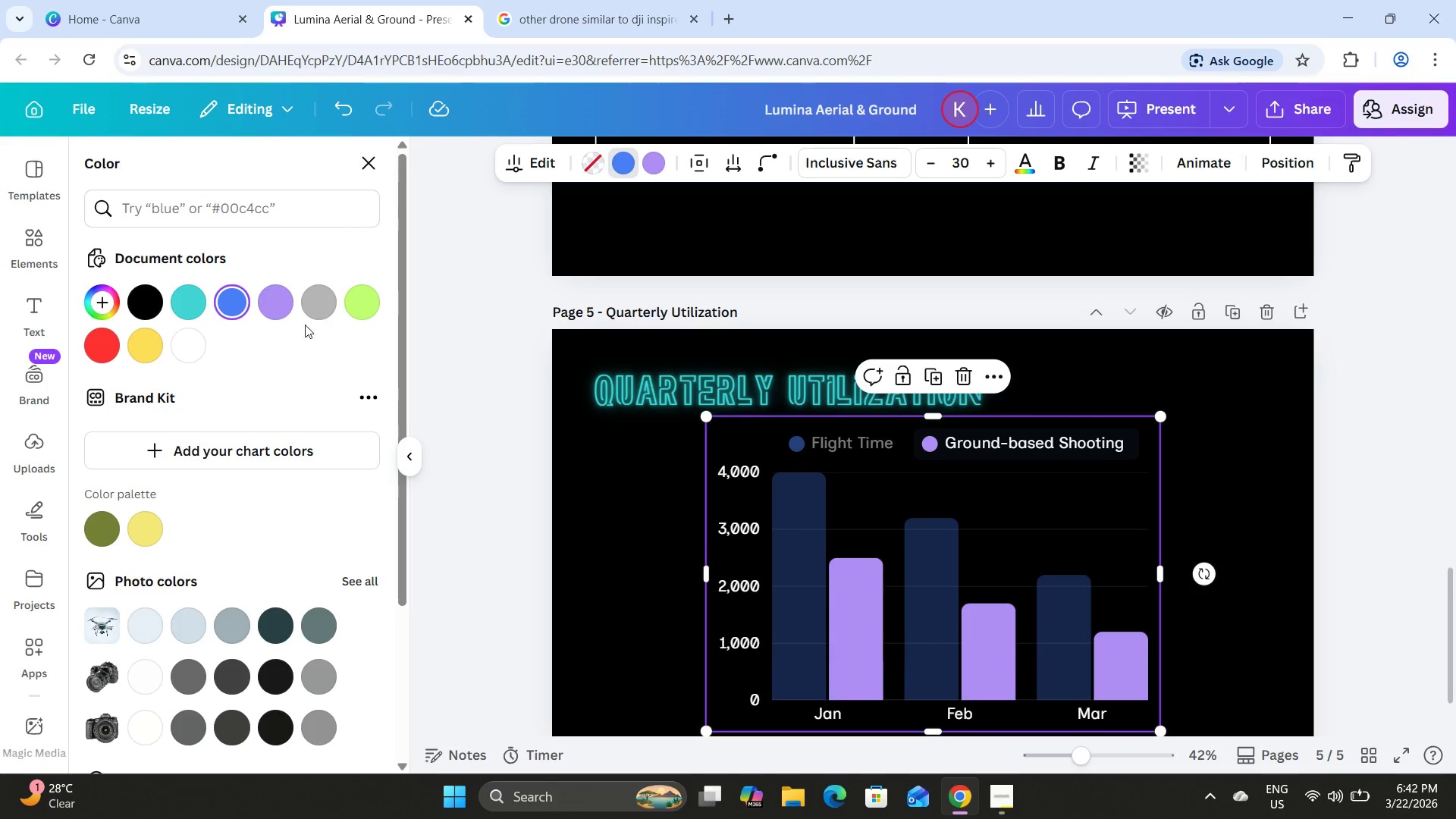 
left_click([280, 298])
 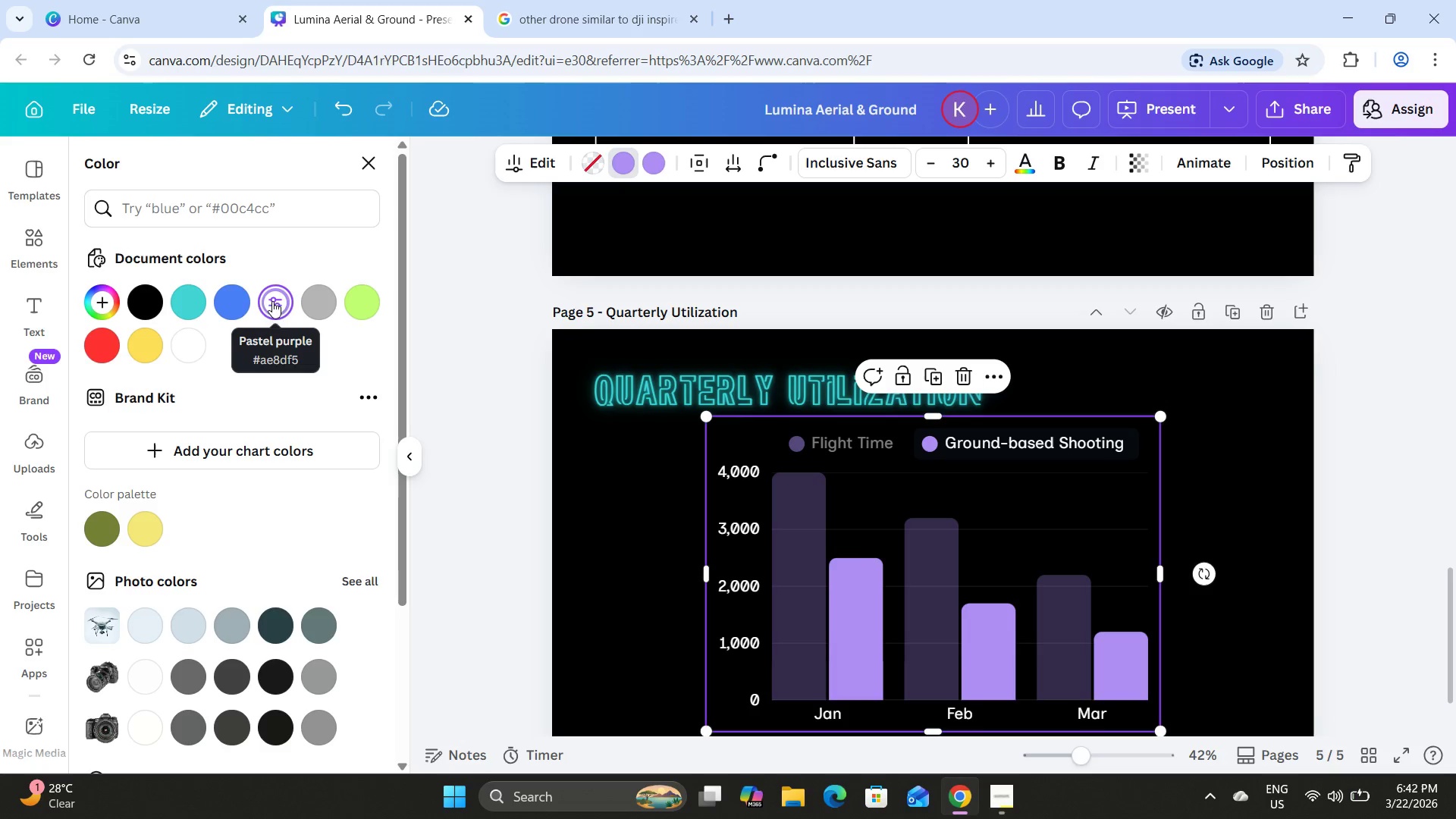 
left_click([228, 306])
 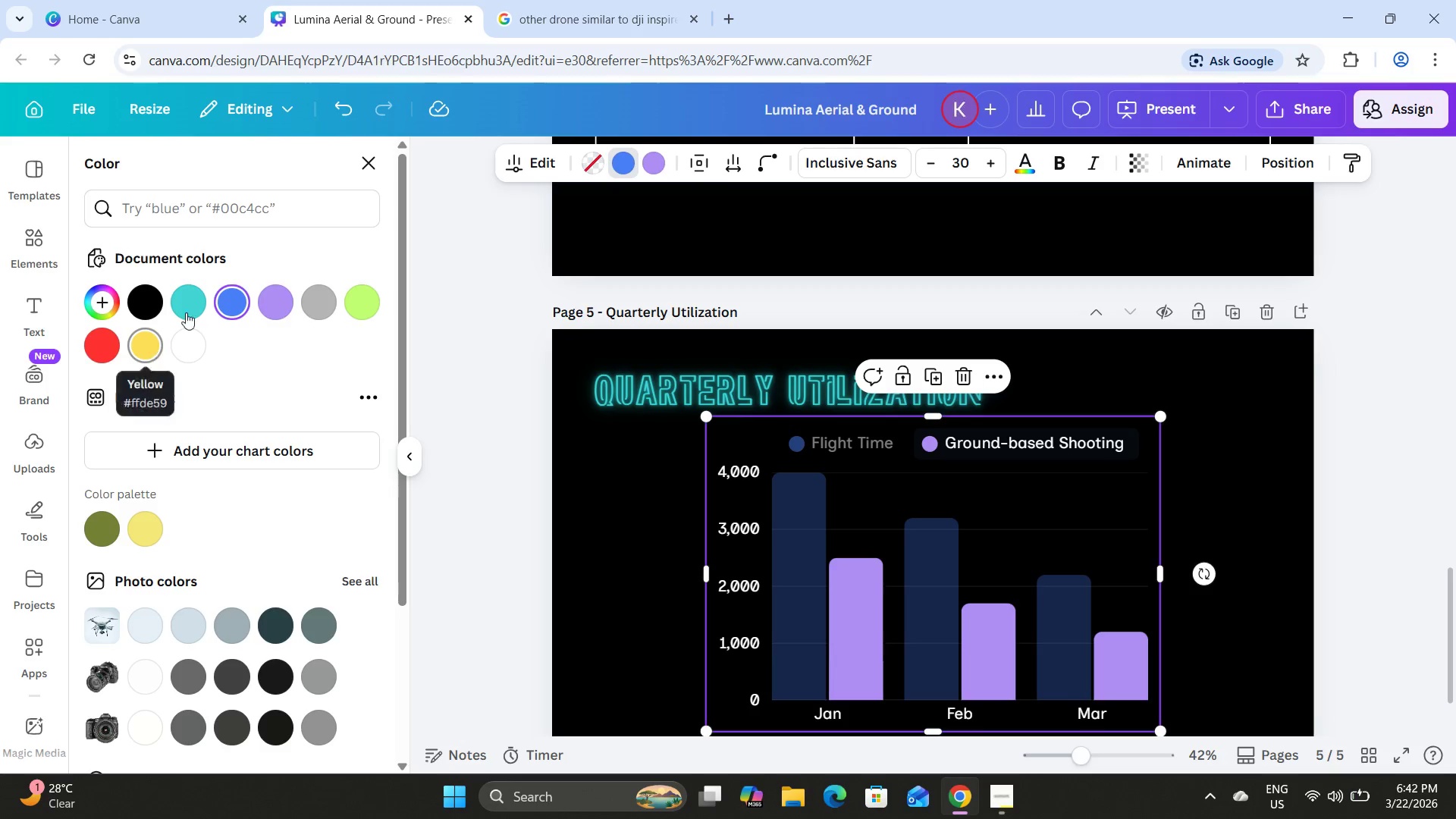 
left_click([191, 309])
 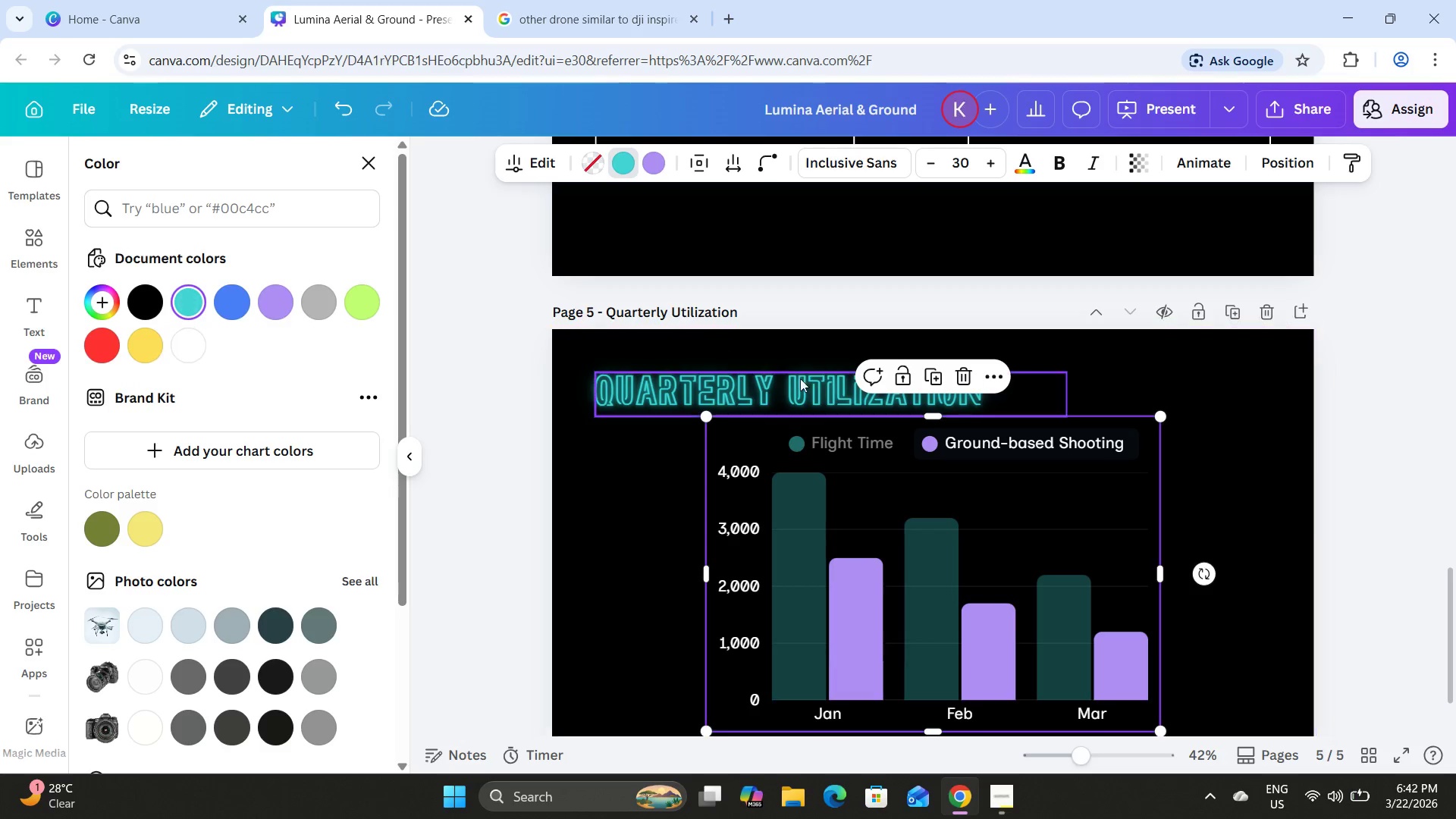 
scroll: coordinate [805, 379], scroll_direction: down, amount: 1.0
 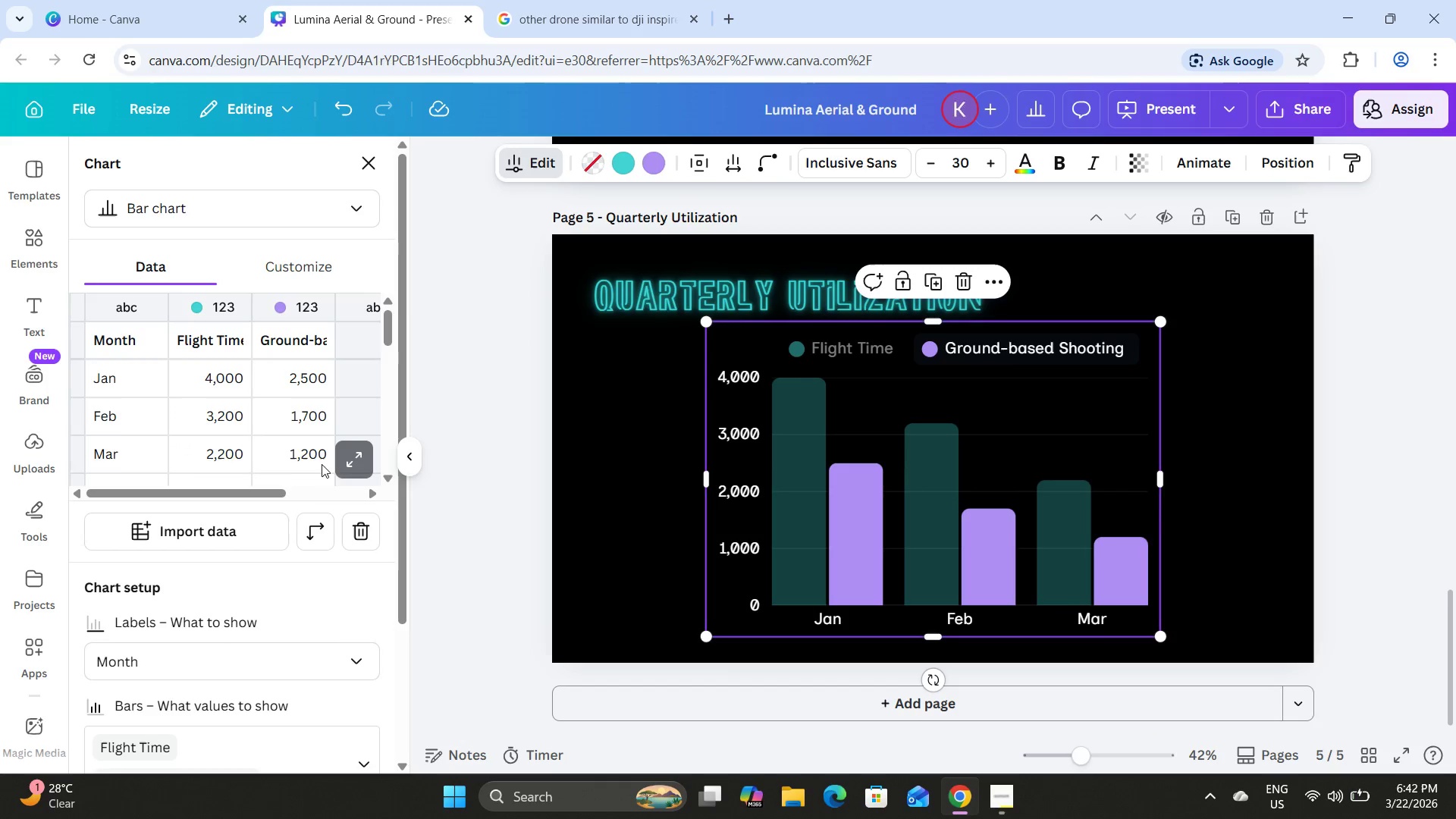 
mouse_move([617, 161])
 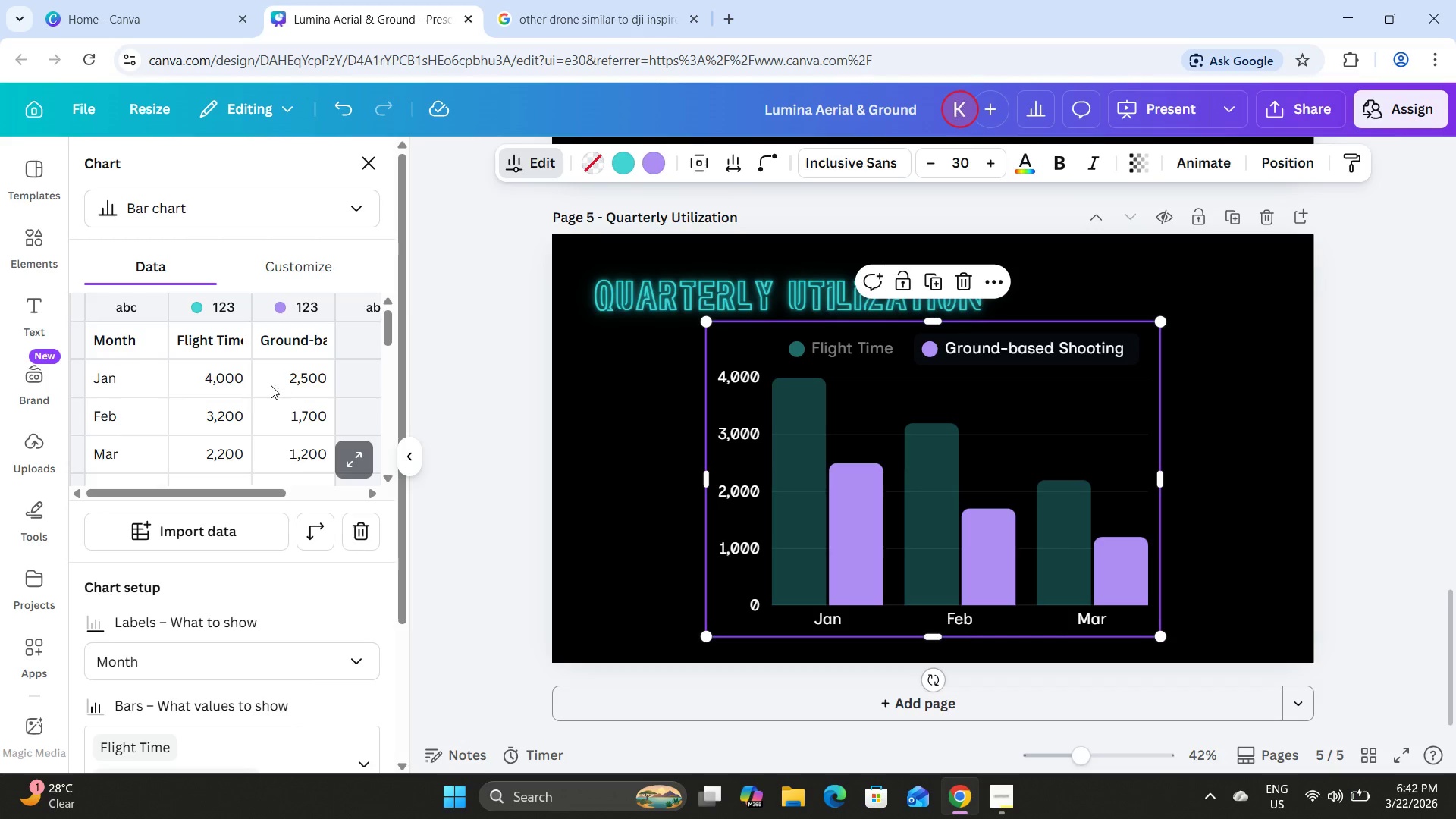 
scroll: coordinate [300, 574], scroll_direction: down, amount: 9.0
 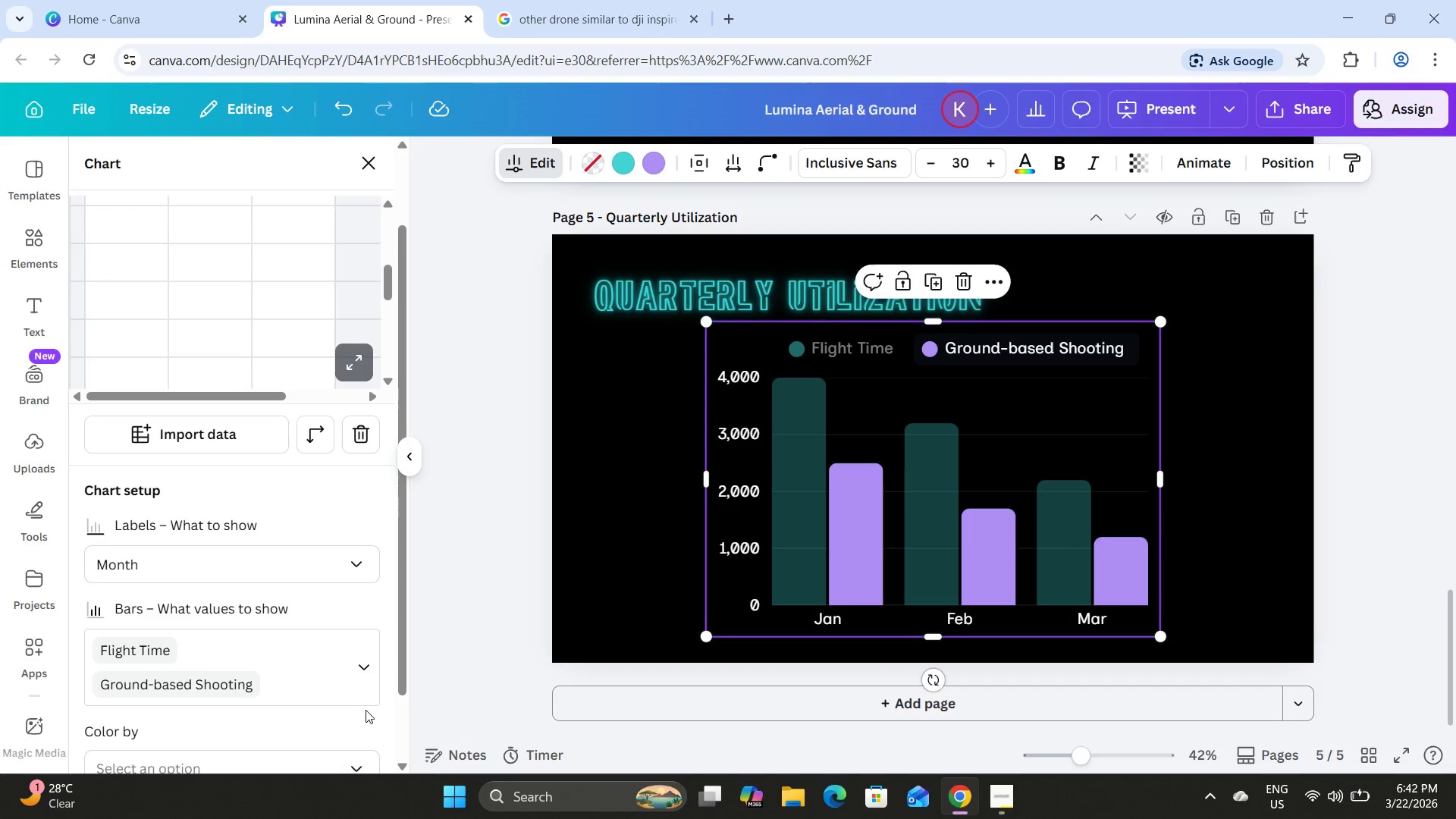 
left_click_drag(start_coordinate=[363, 659], to_coordinate=[363, 664])
 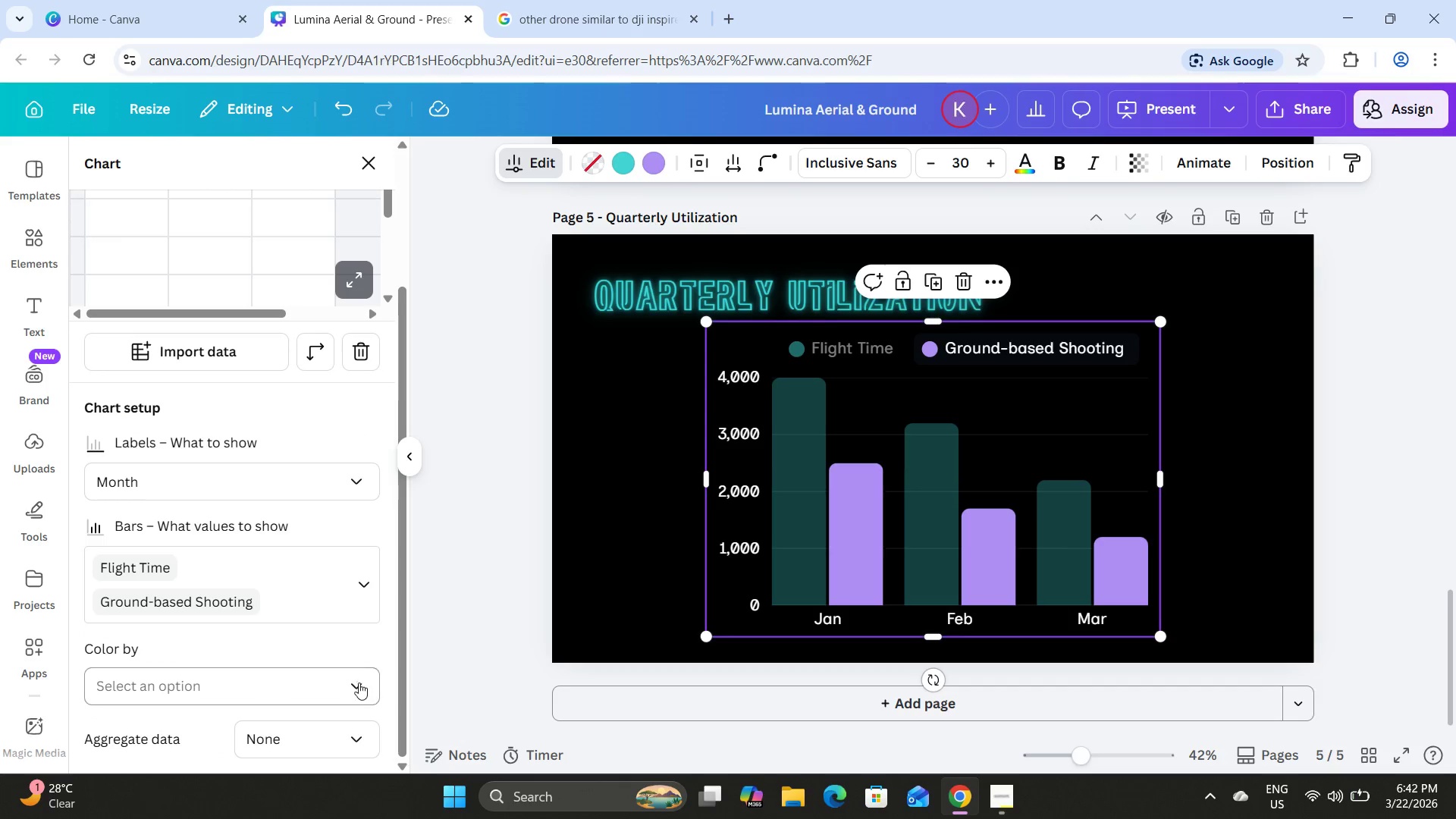 
scroll: coordinate [355, 678], scroll_direction: down, amount: 3.0
 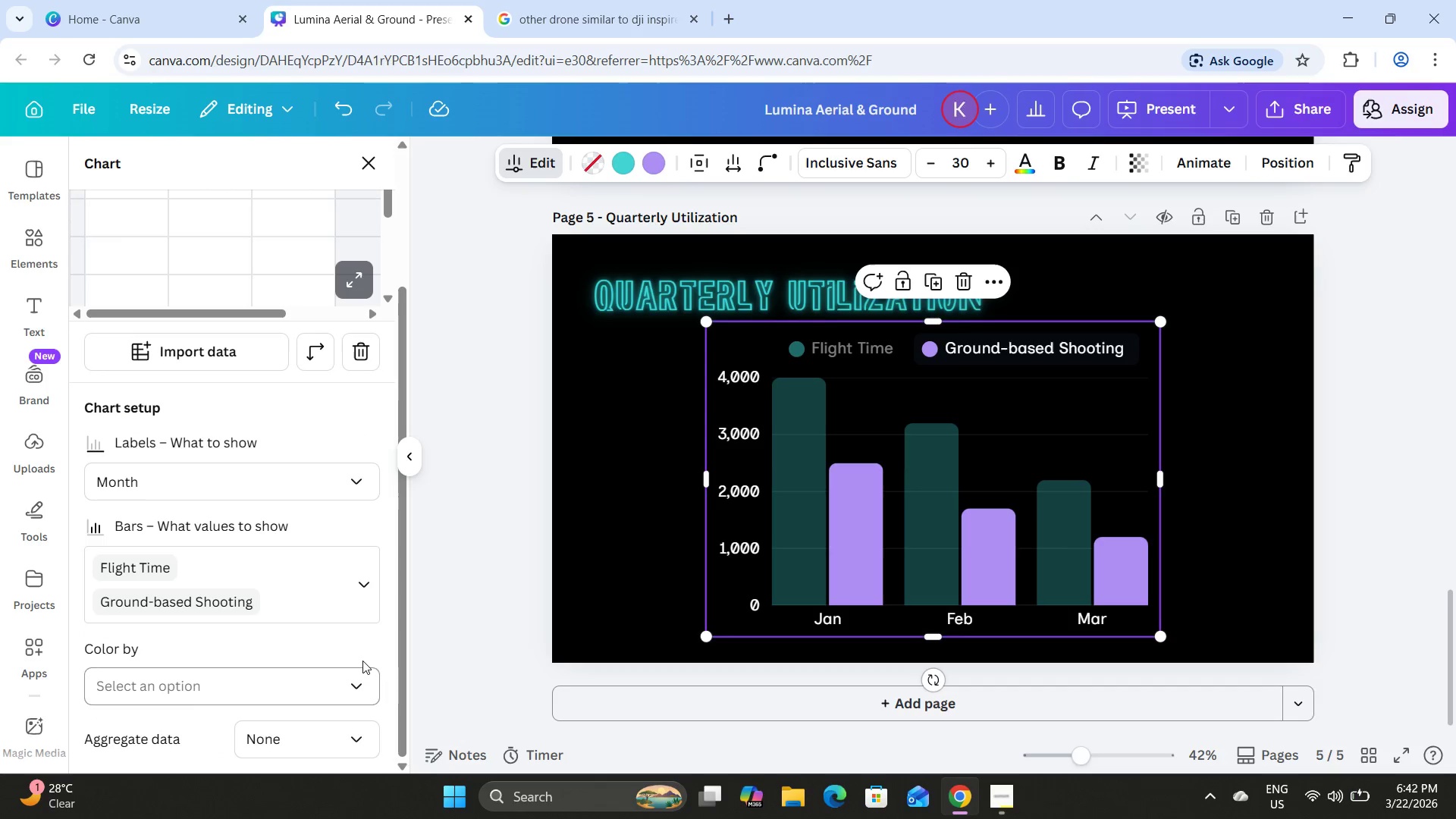 
double_click([359, 682])
 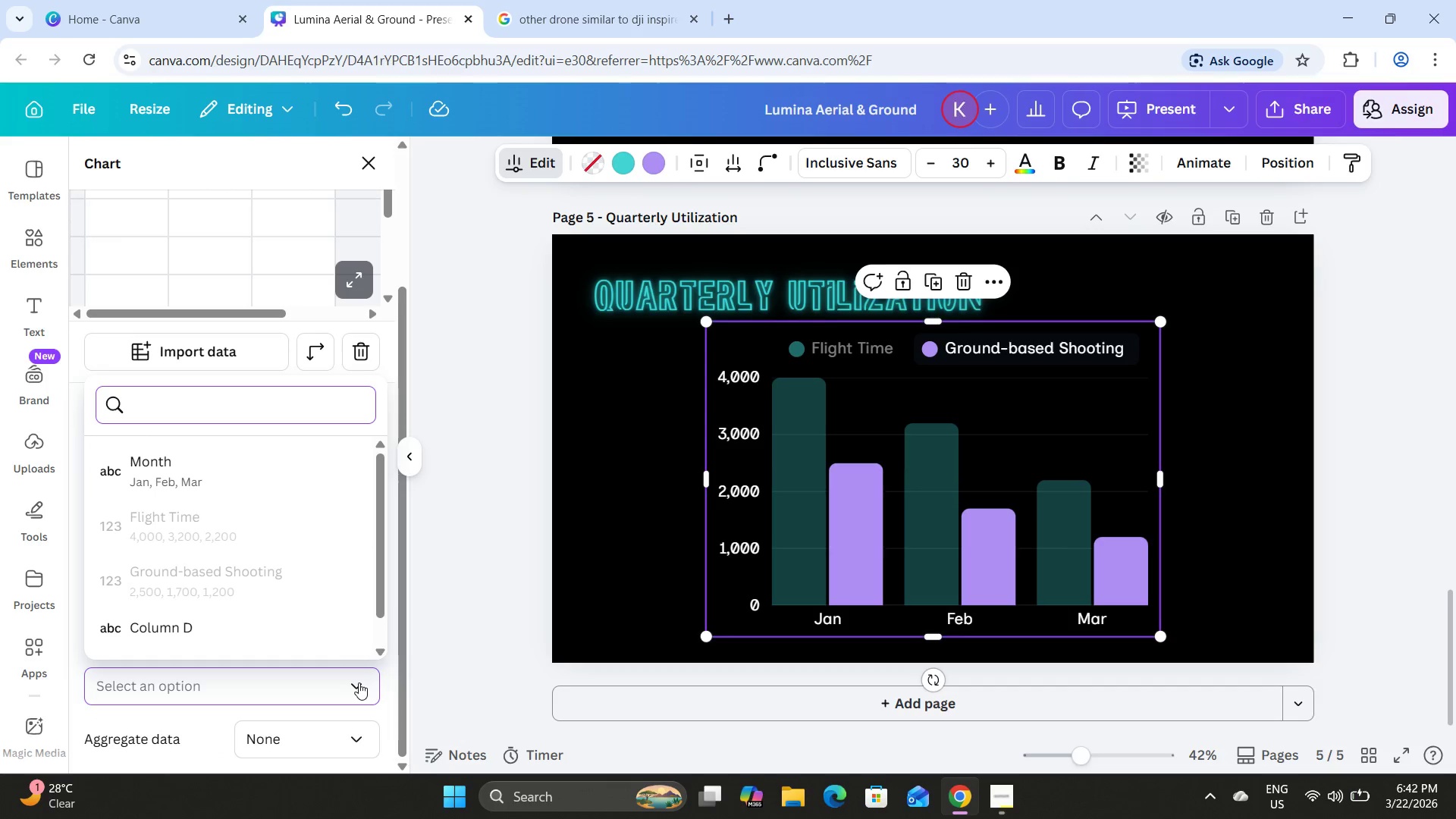 
left_click([359, 682])
 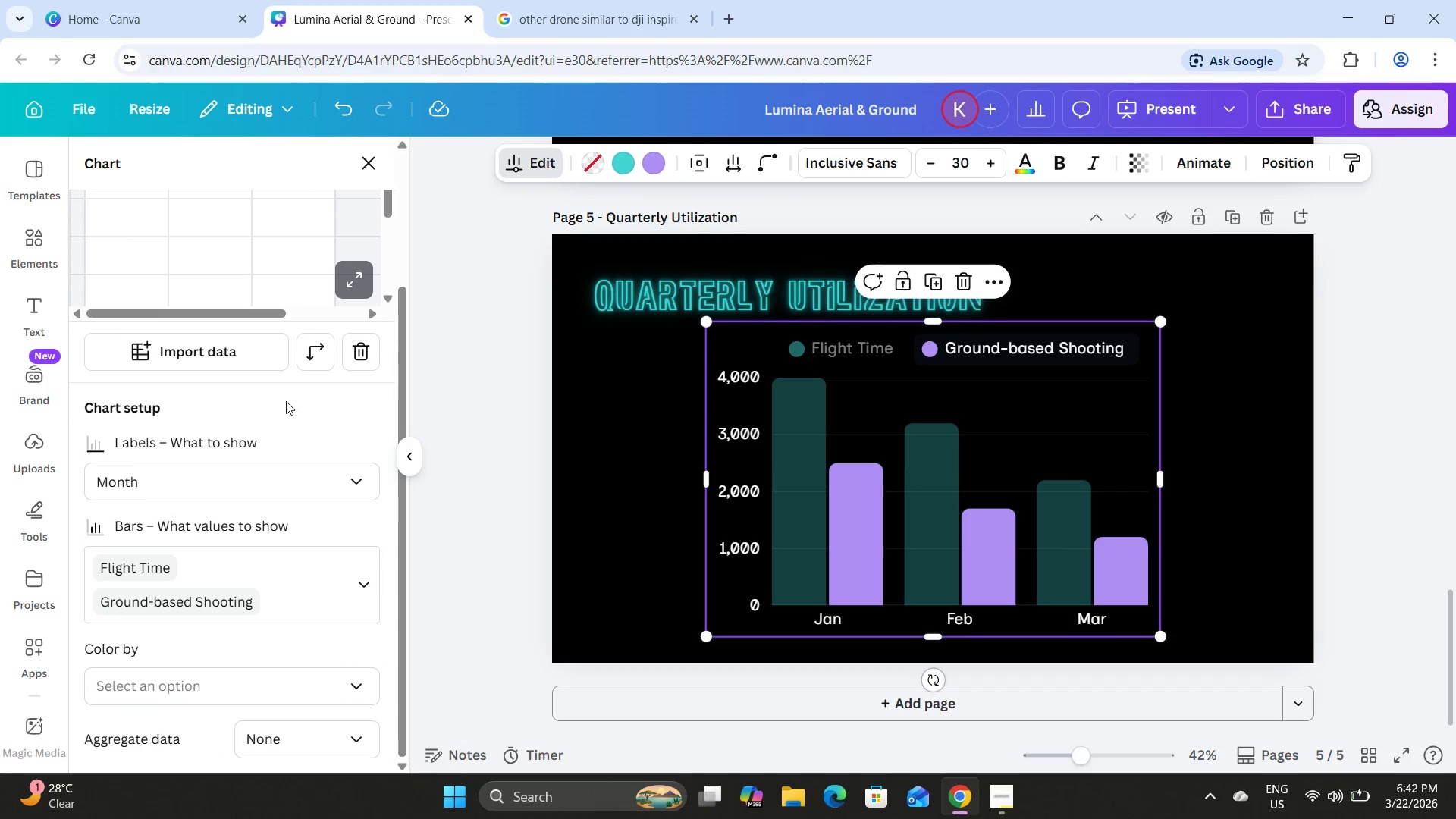 
left_click([312, 255])
 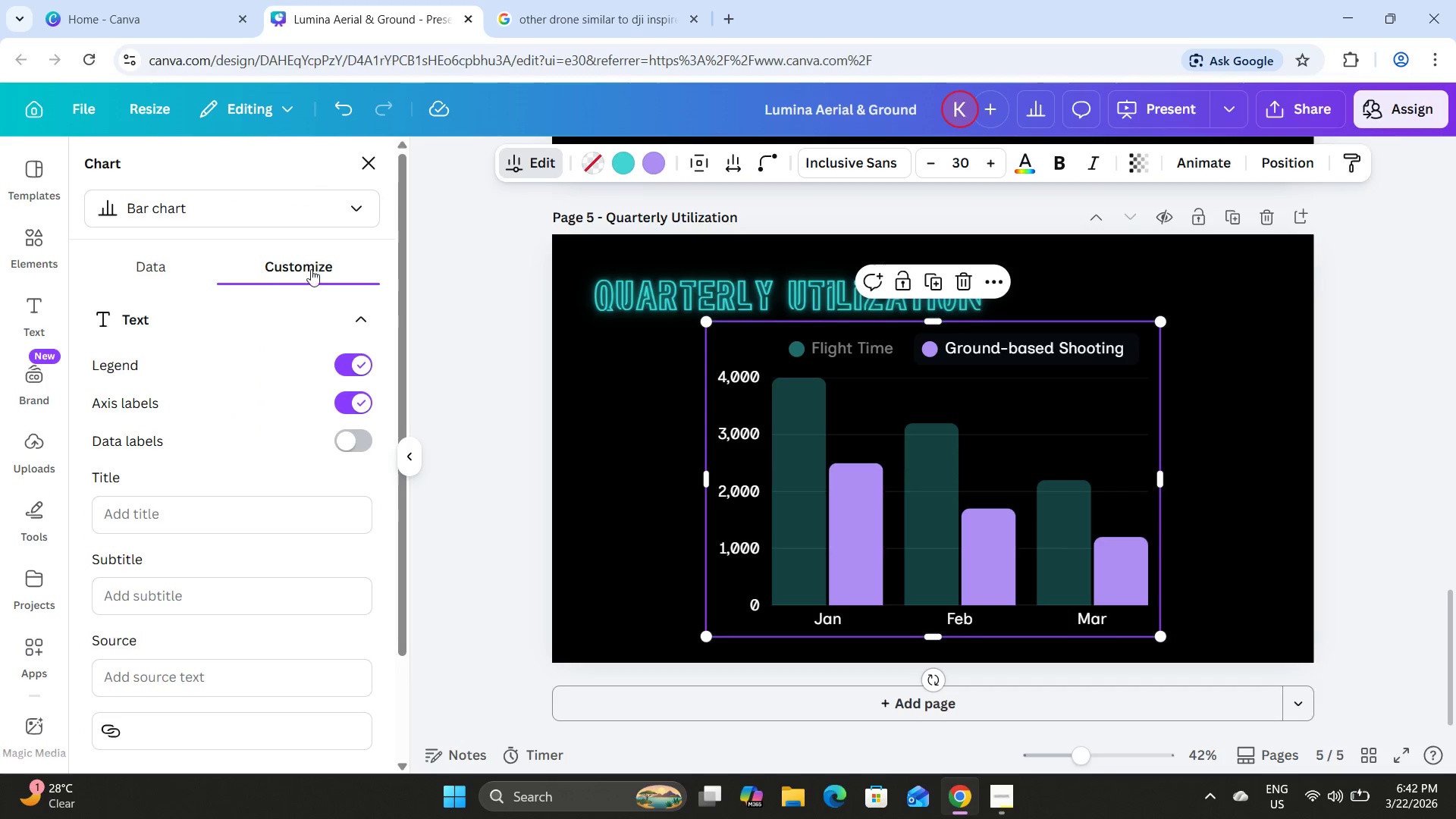 
scroll: coordinate [277, 368], scroll_direction: up, amount: 16.0
 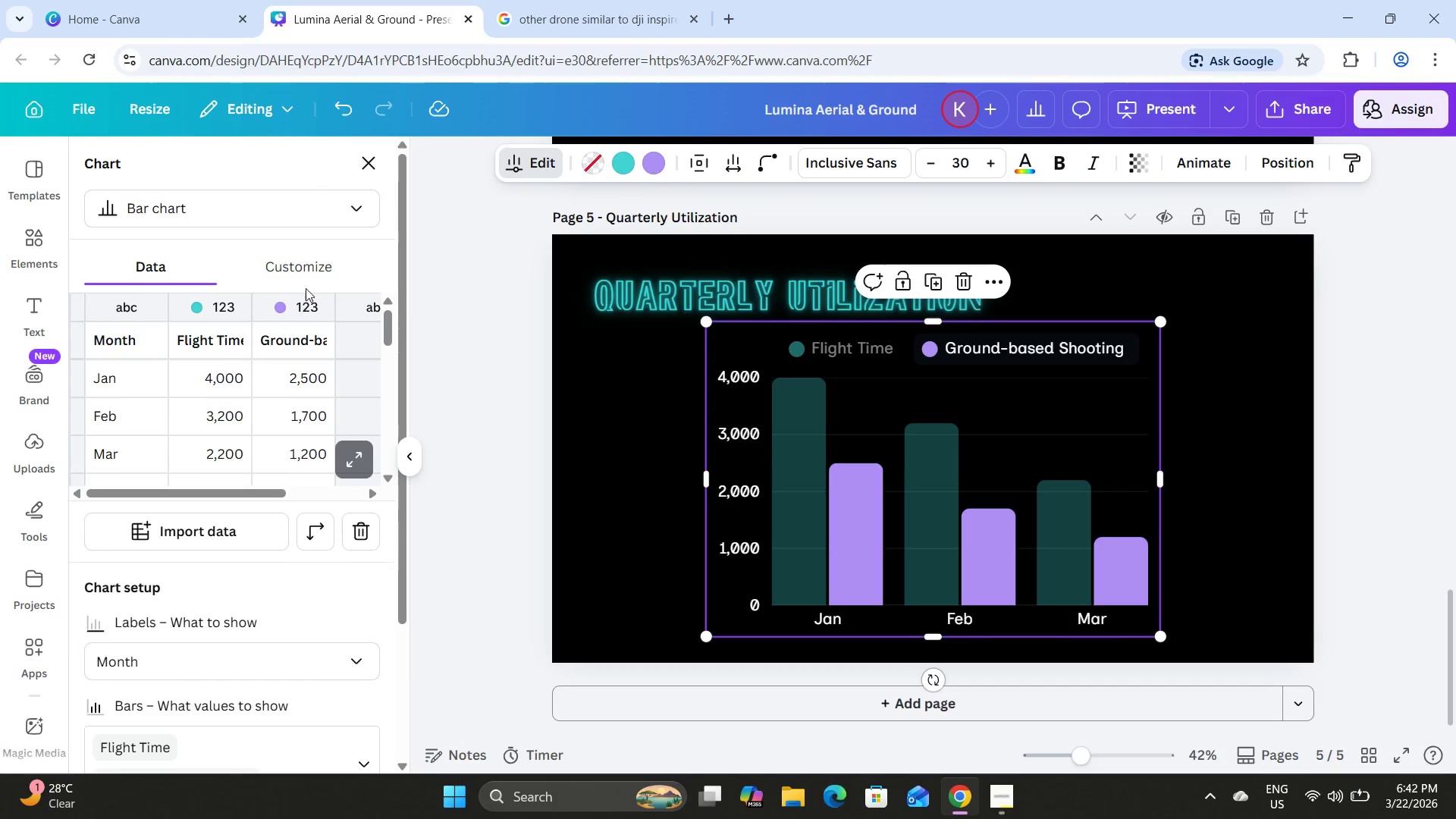 
scroll: coordinate [356, 642], scroll_direction: down, amount: 30.0
 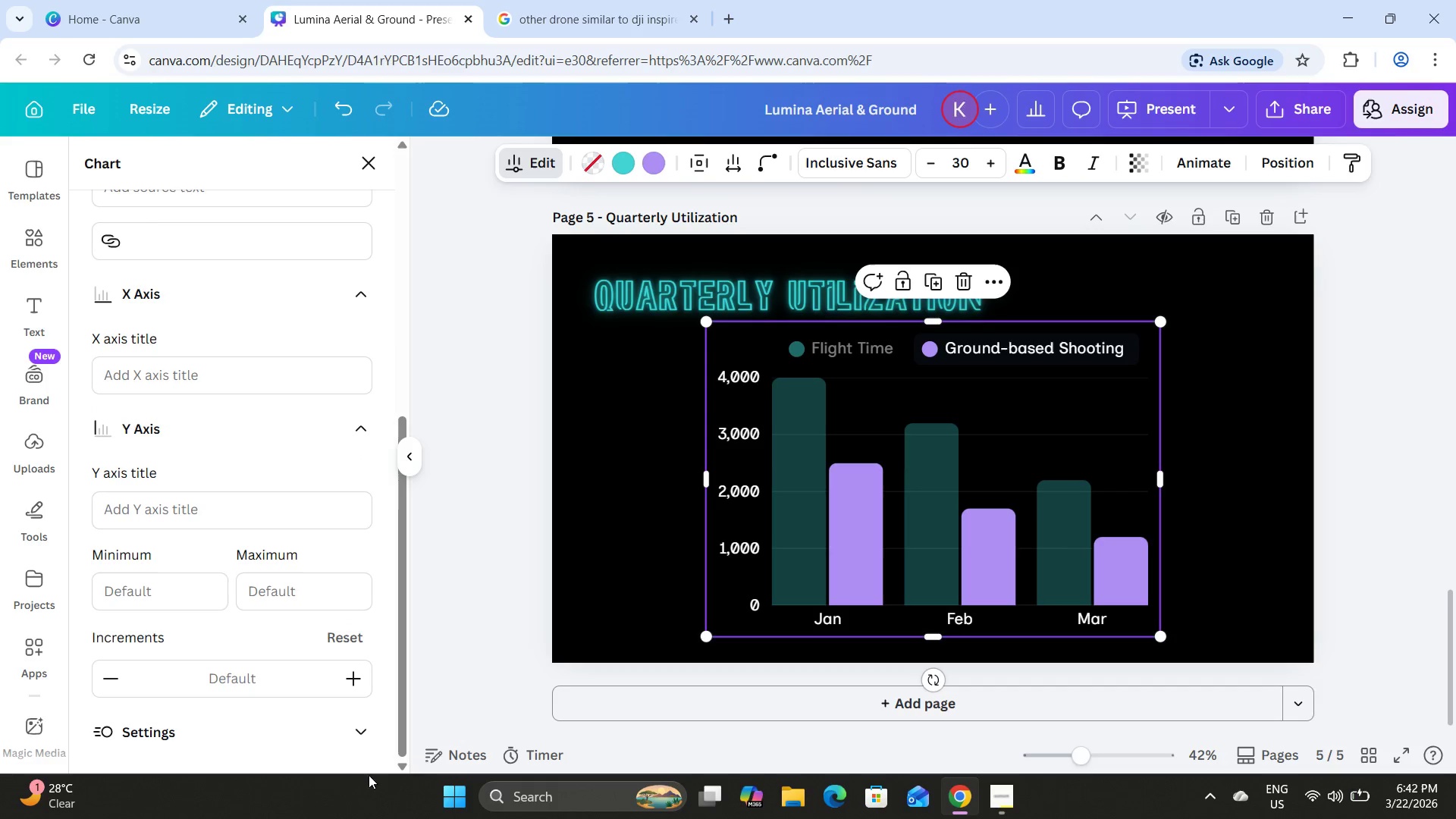 
left_click([362, 724])
 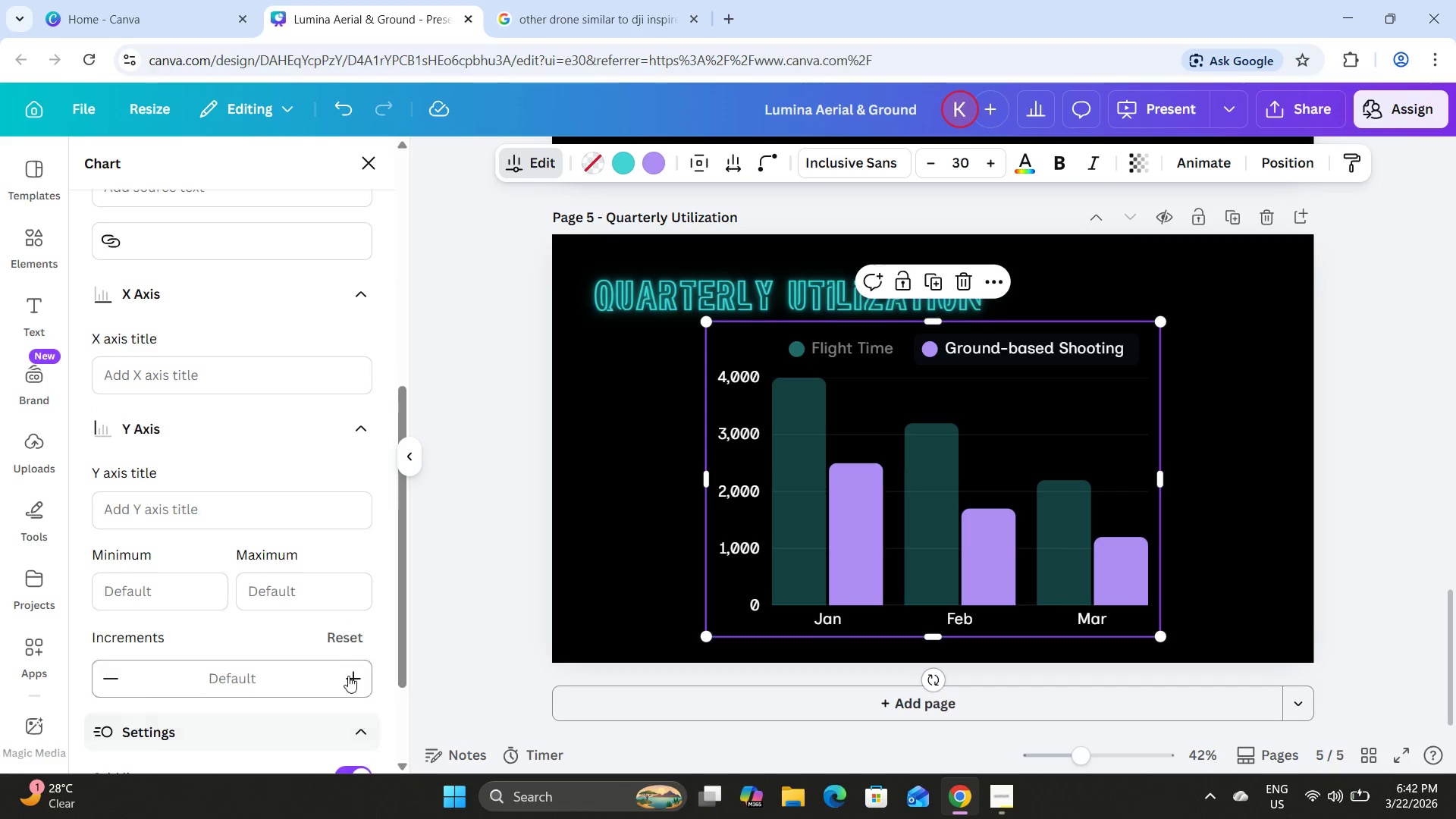 
scroll: coordinate [344, 631], scroll_direction: down, amount: 7.0
 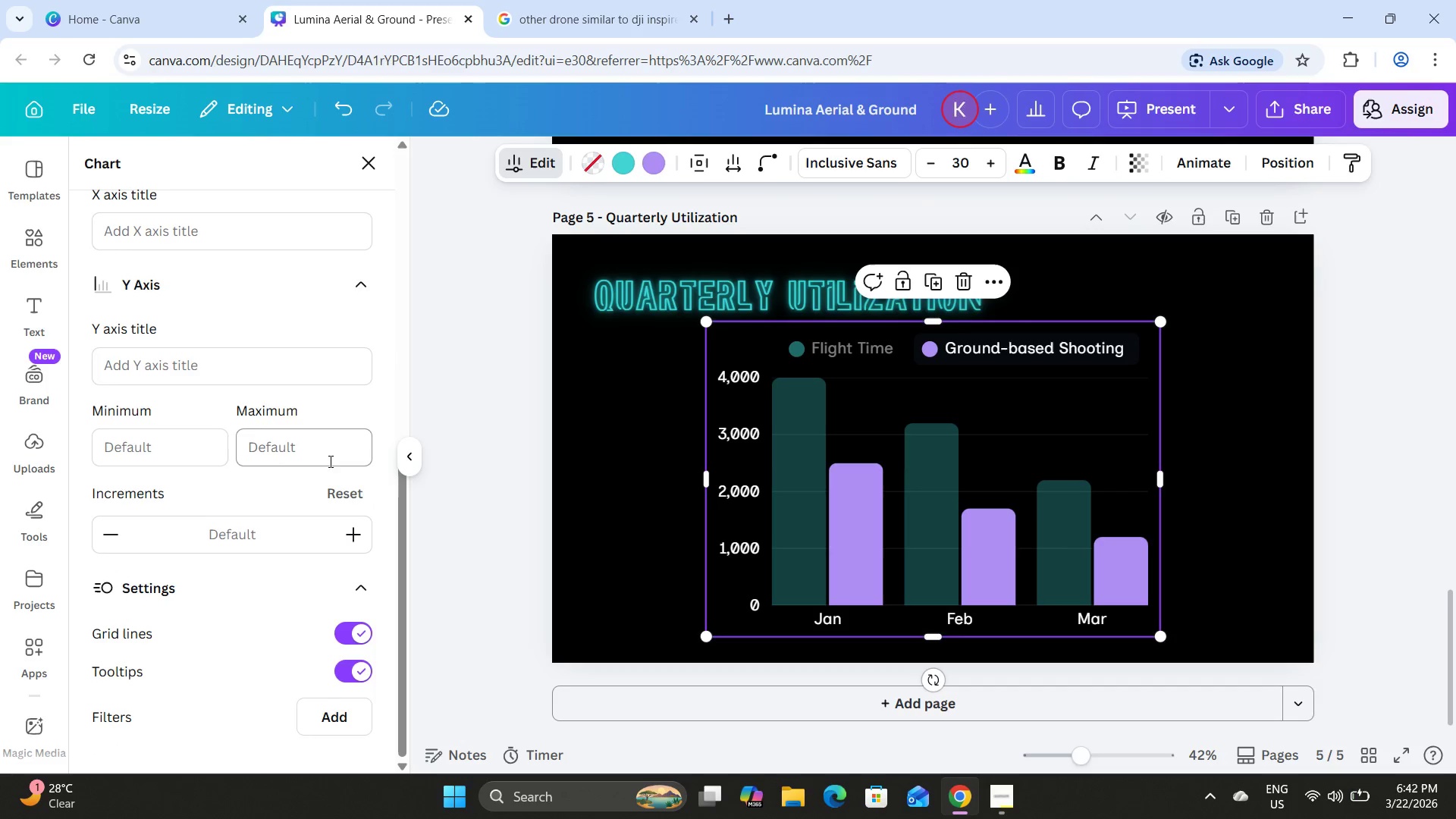 
scroll: coordinate [328, 461], scroll_direction: up, amount: 15.0
 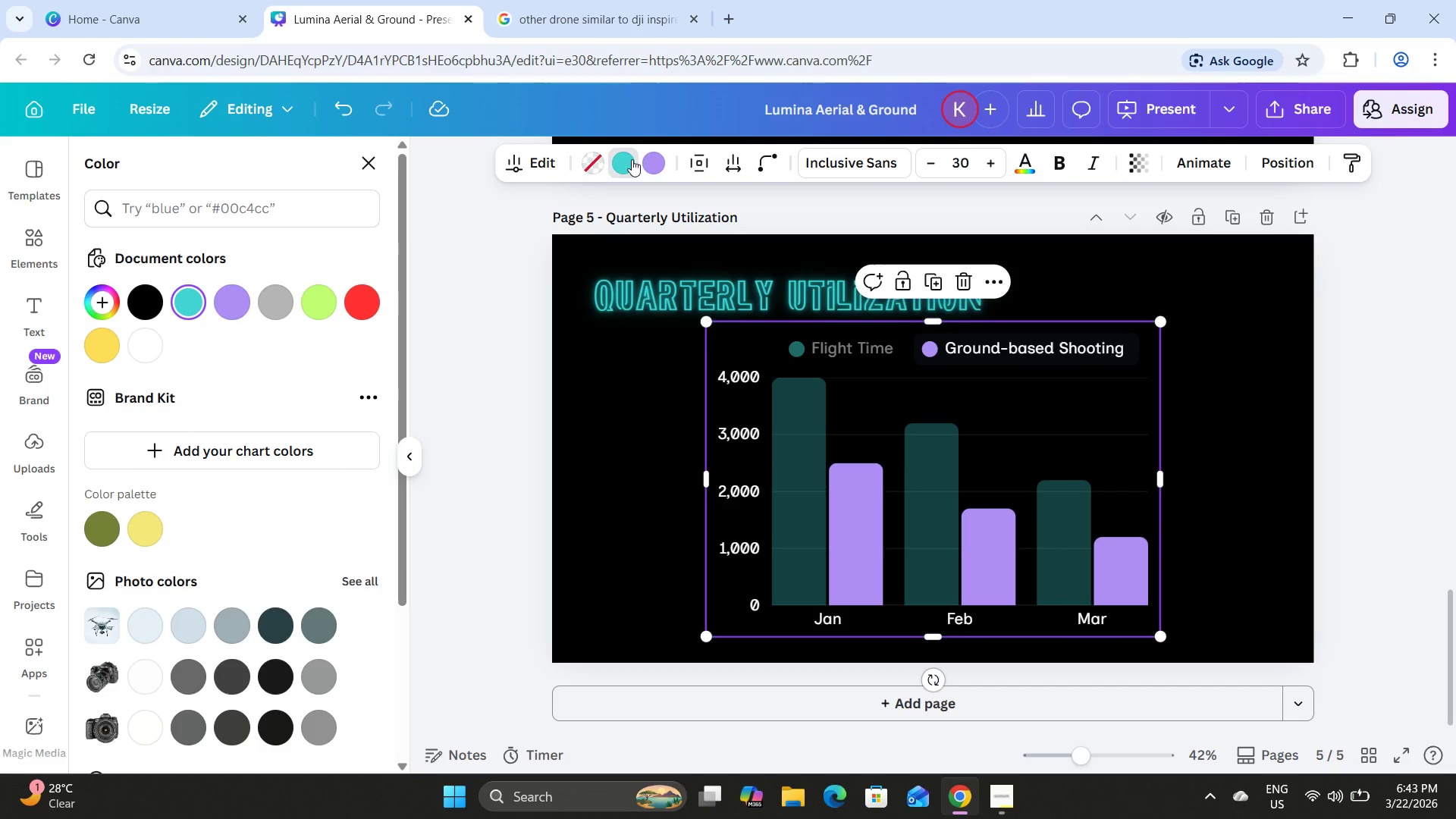 
left_click([1235, 424])
 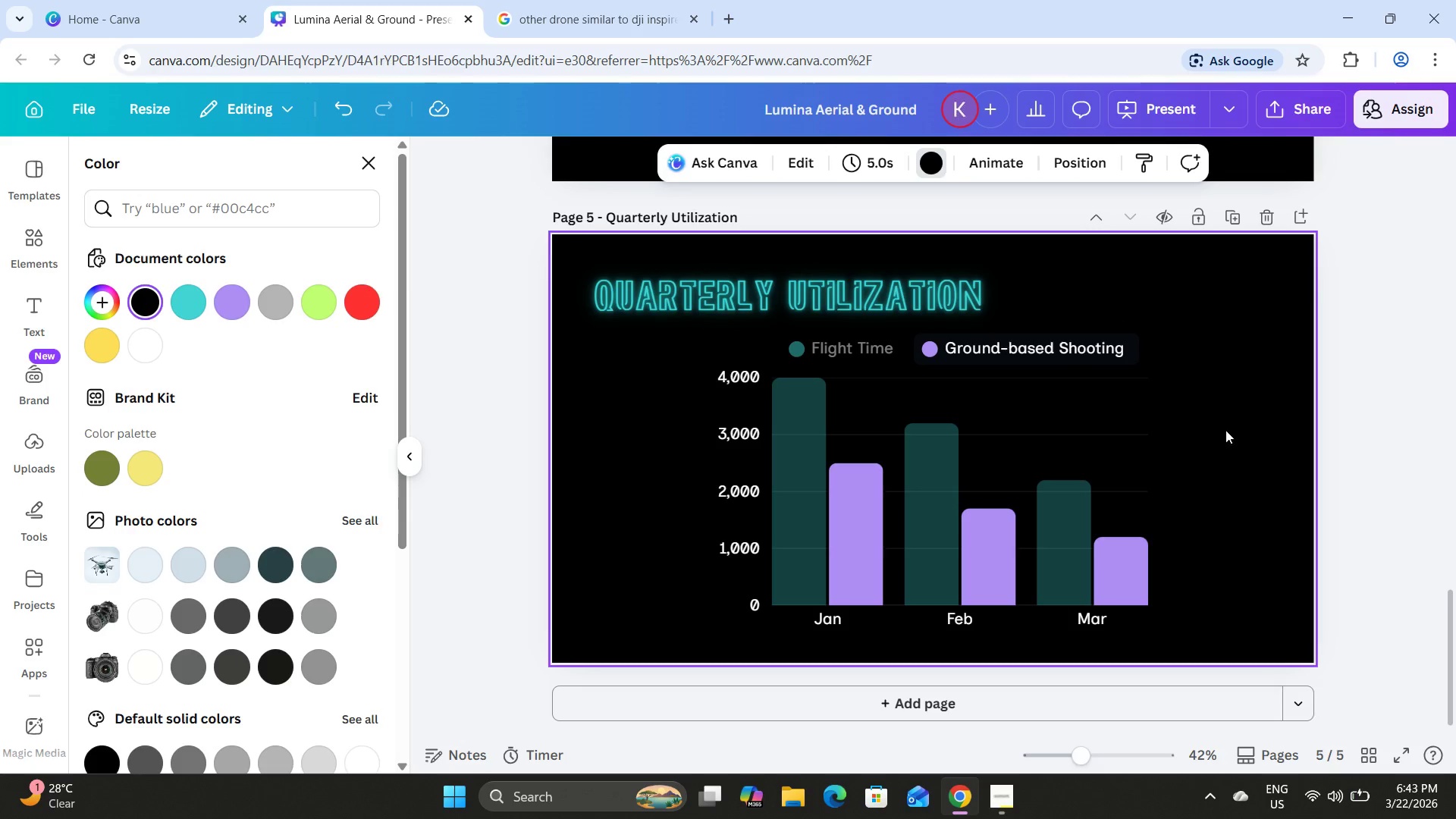 
left_click([972, 492])
 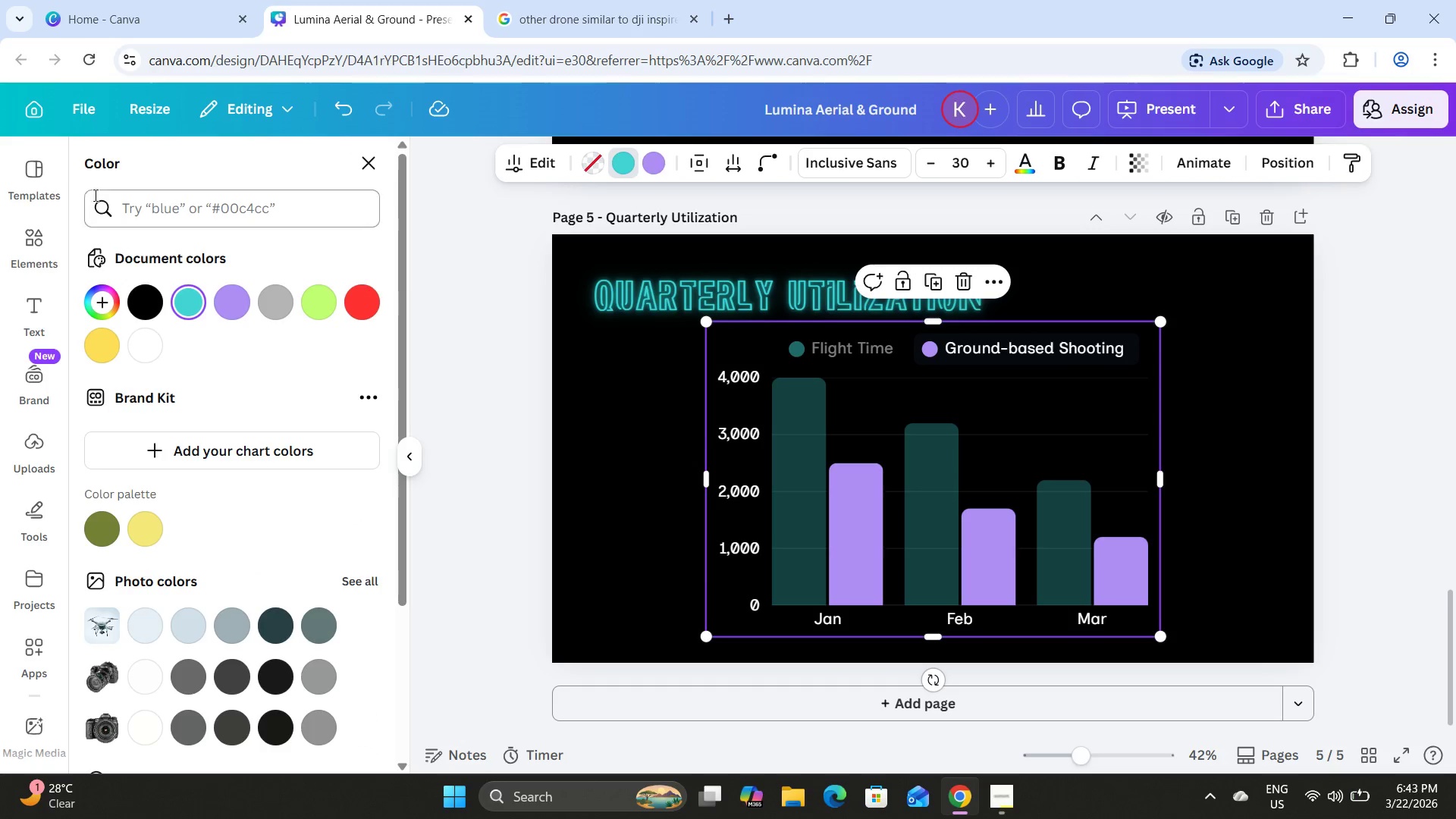 
left_click([37, 233])
 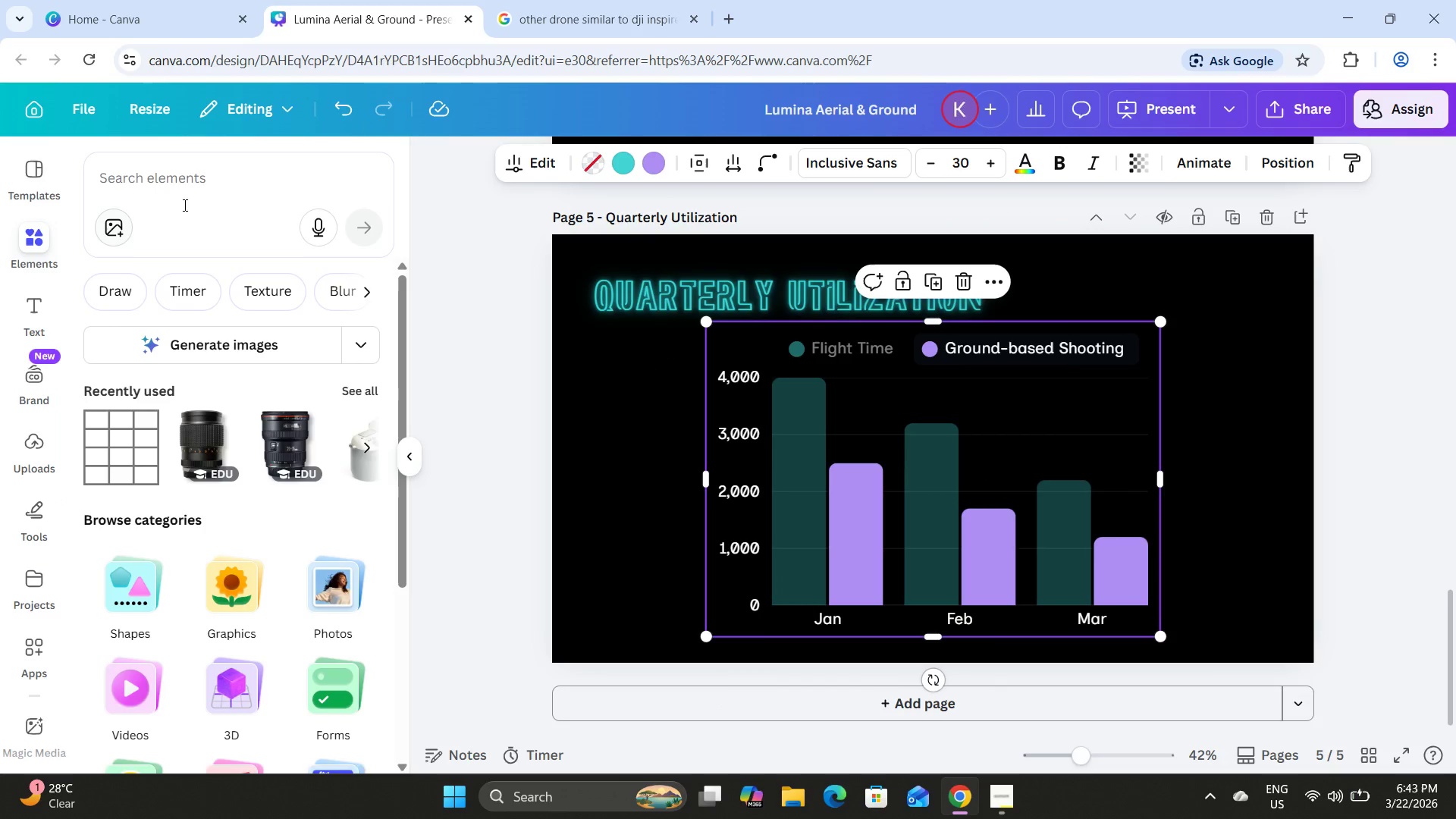 
left_click([202, 180])
 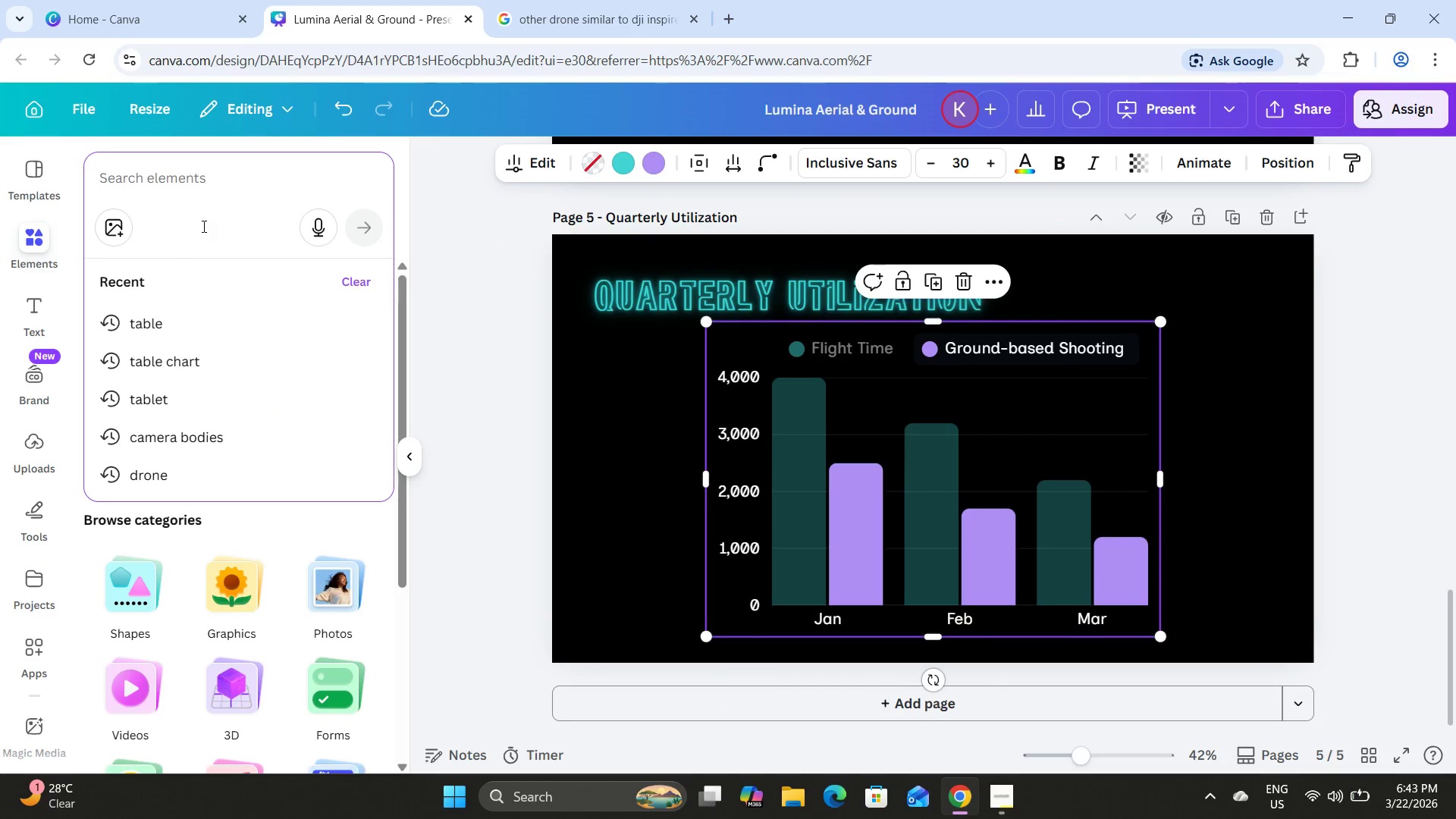 
type(bar)
 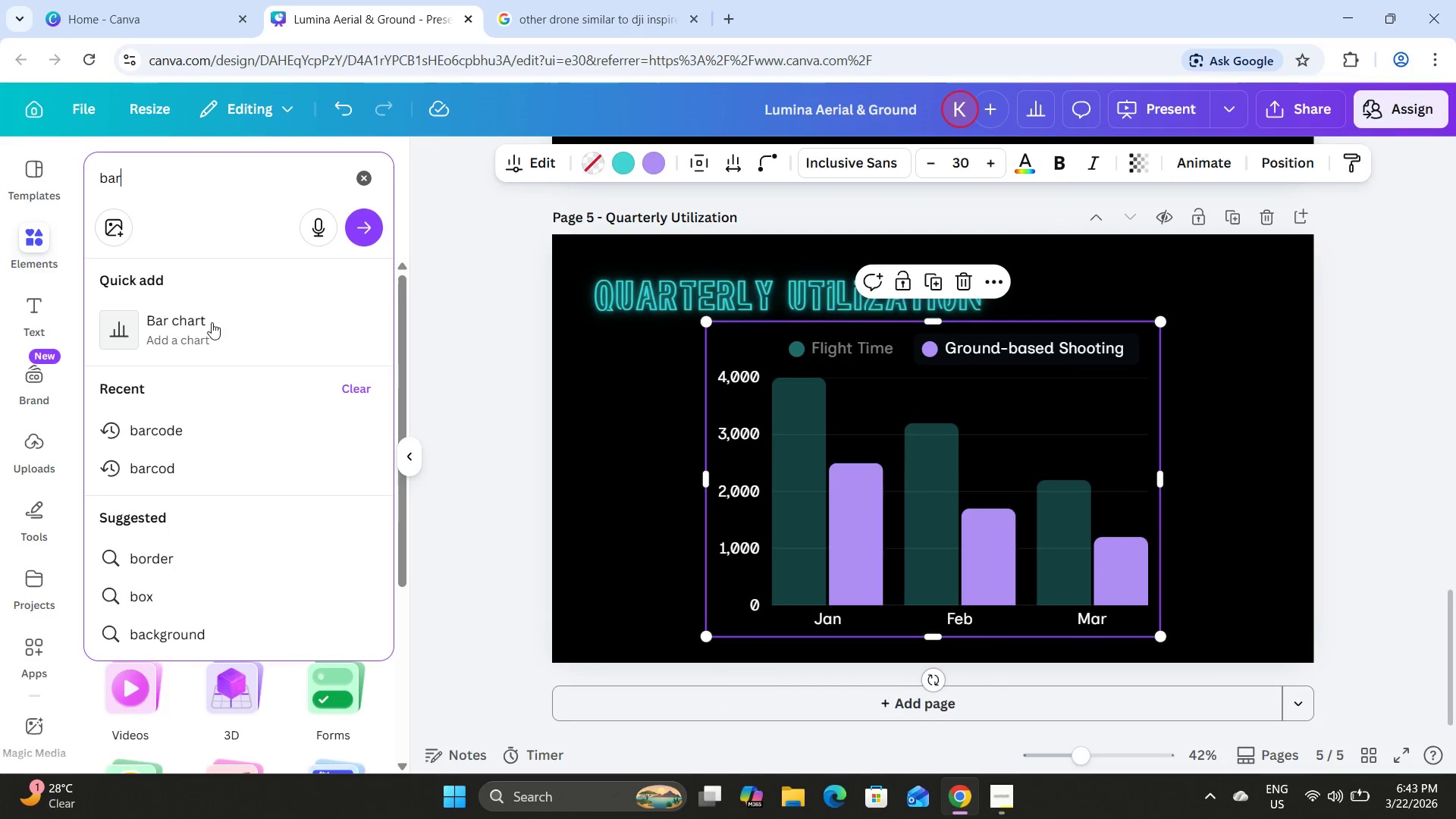 
left_click([221, 370])
 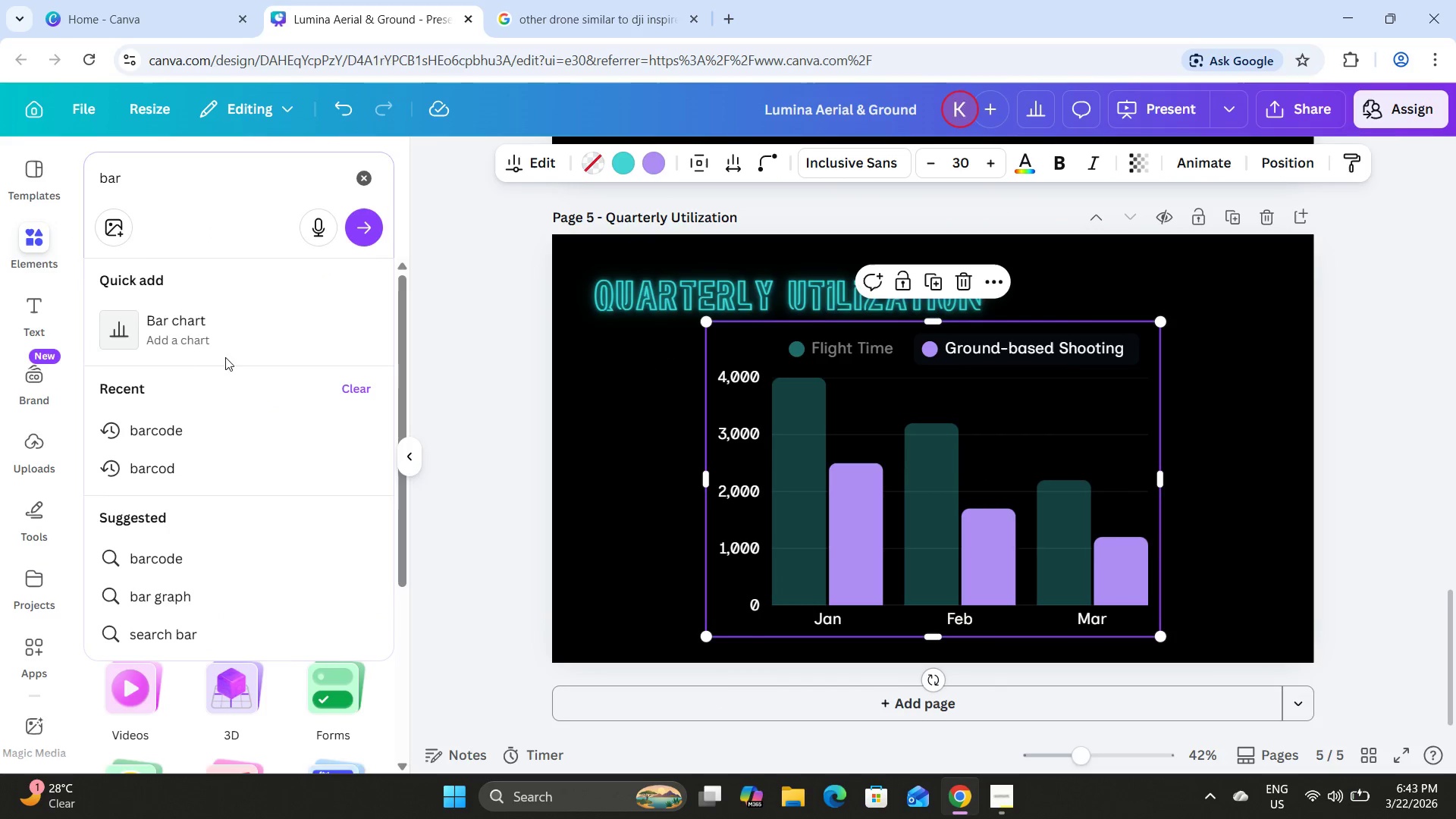 
mouse_move([244, 342])
 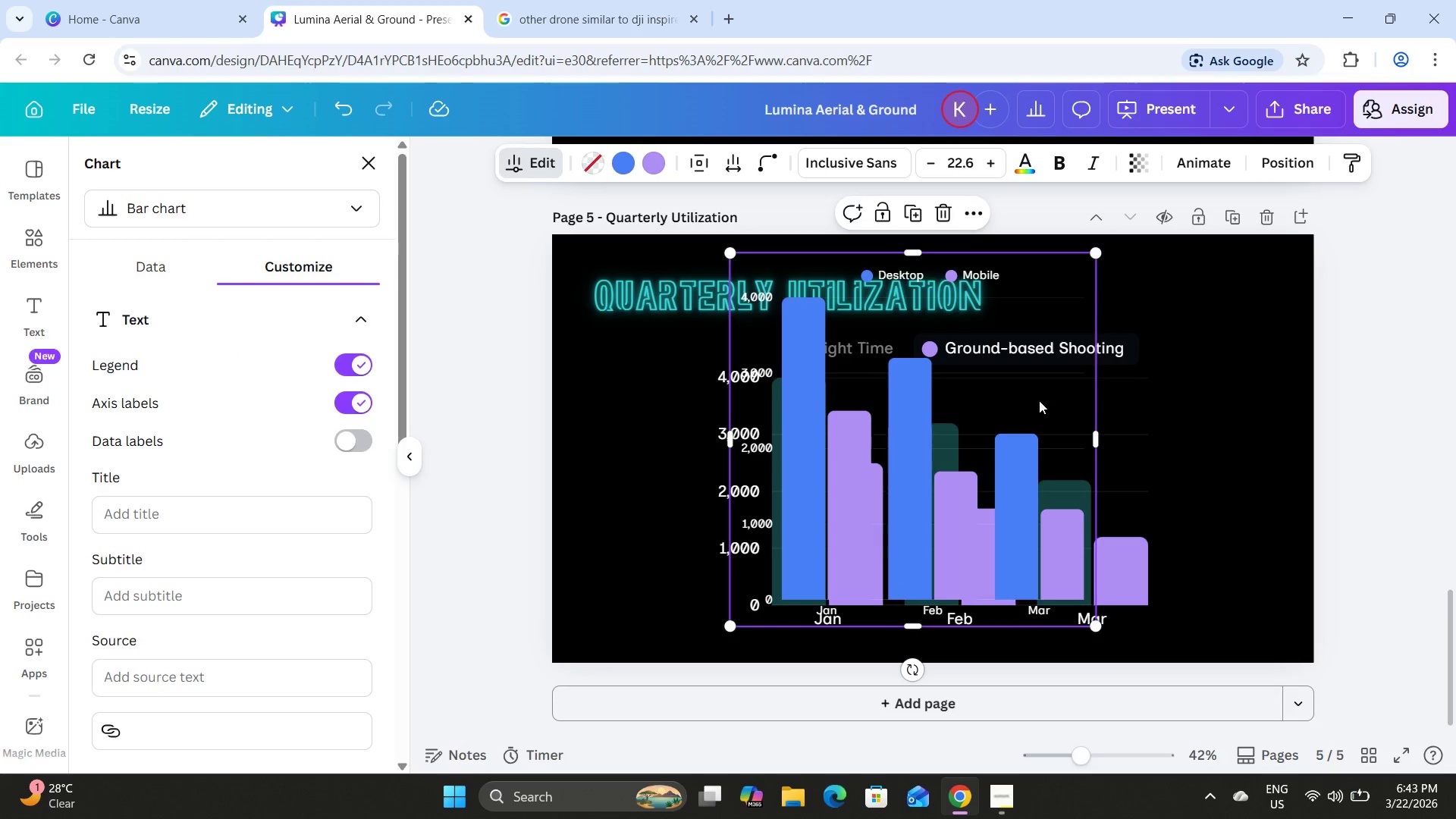 
left_click_drag(start_coordinate=[1039, 398], to_coordinate=[771, 412])
 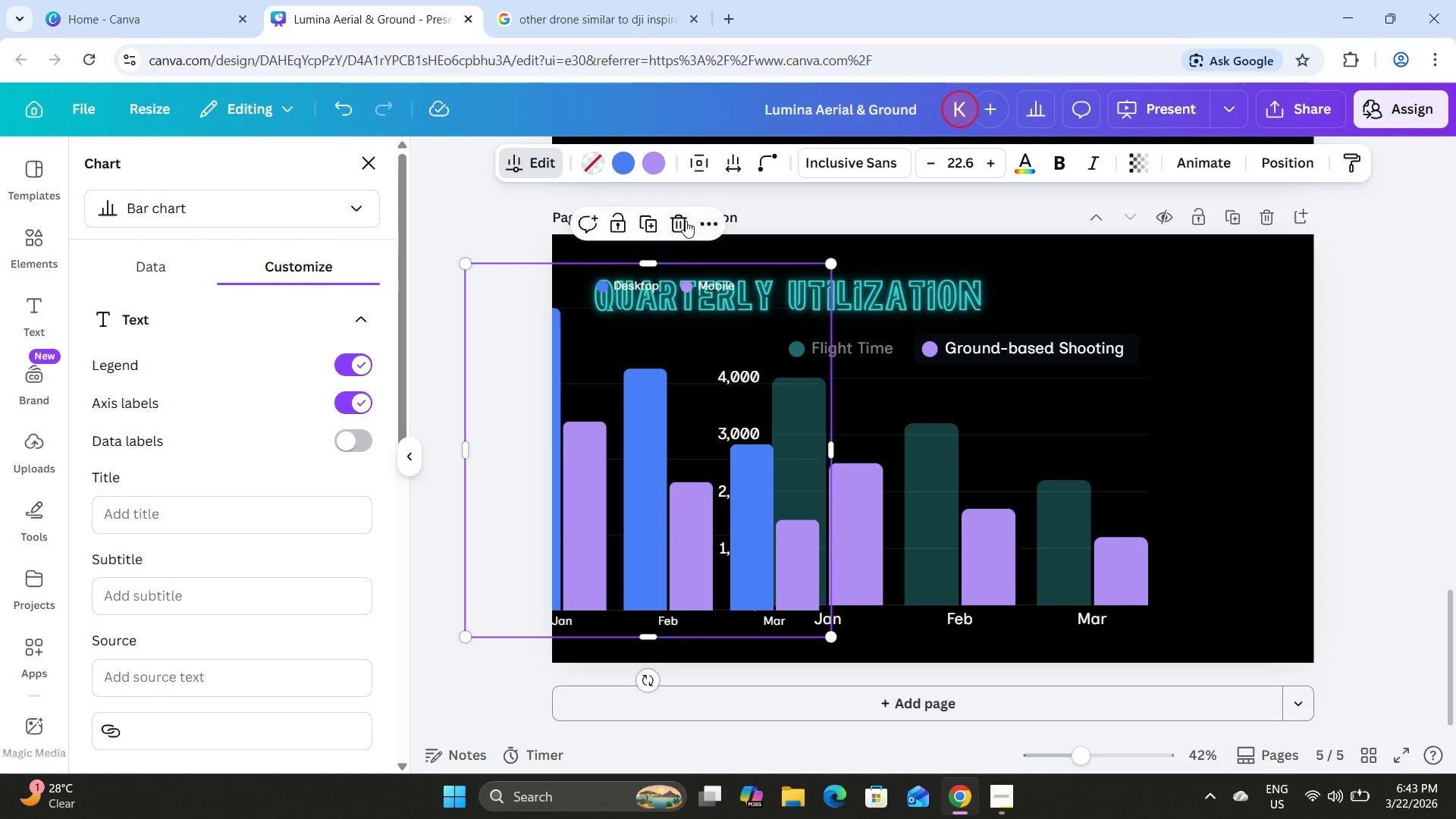 
left_click([679, 220])
 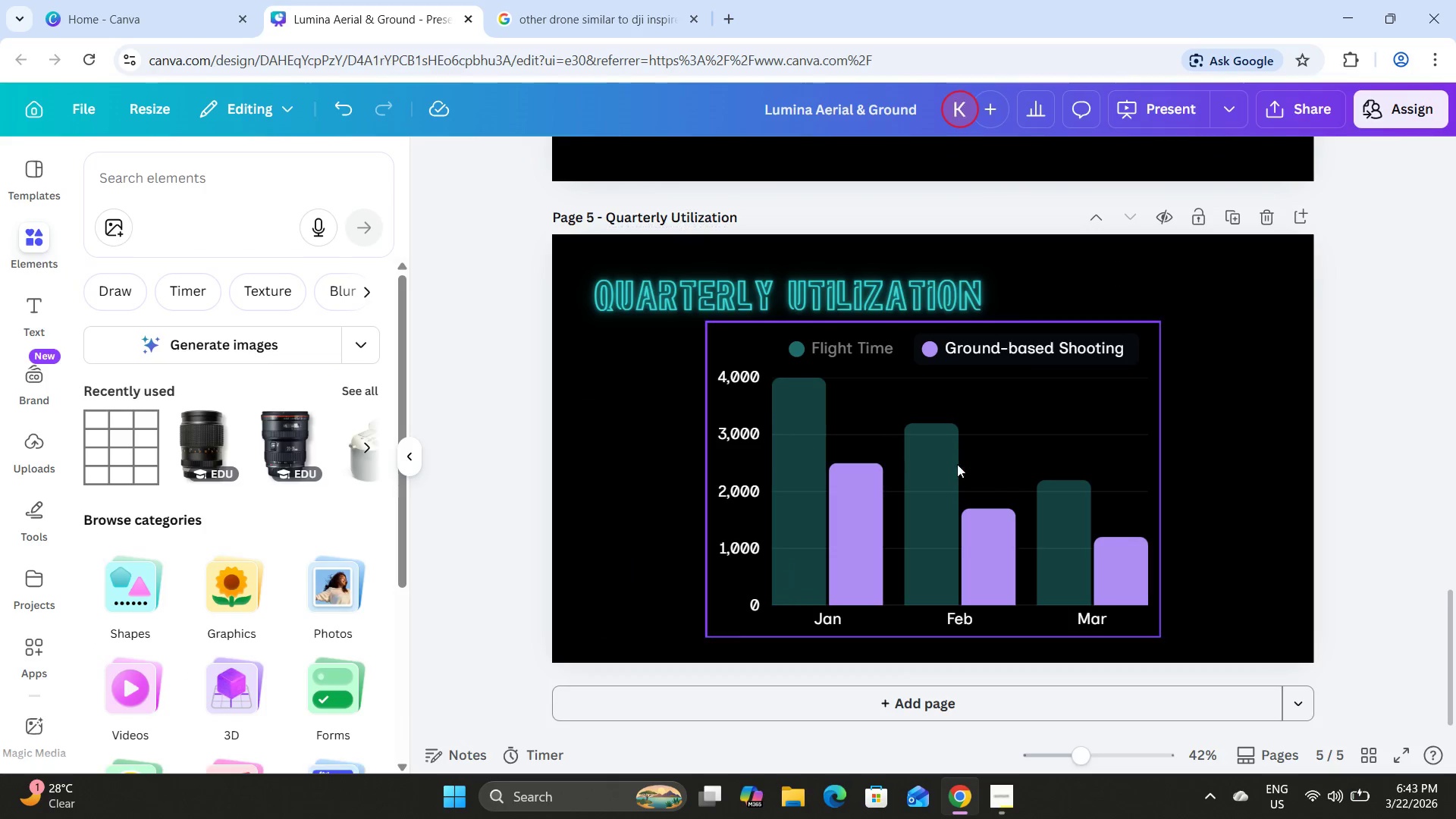 
left_click([970, 471])
 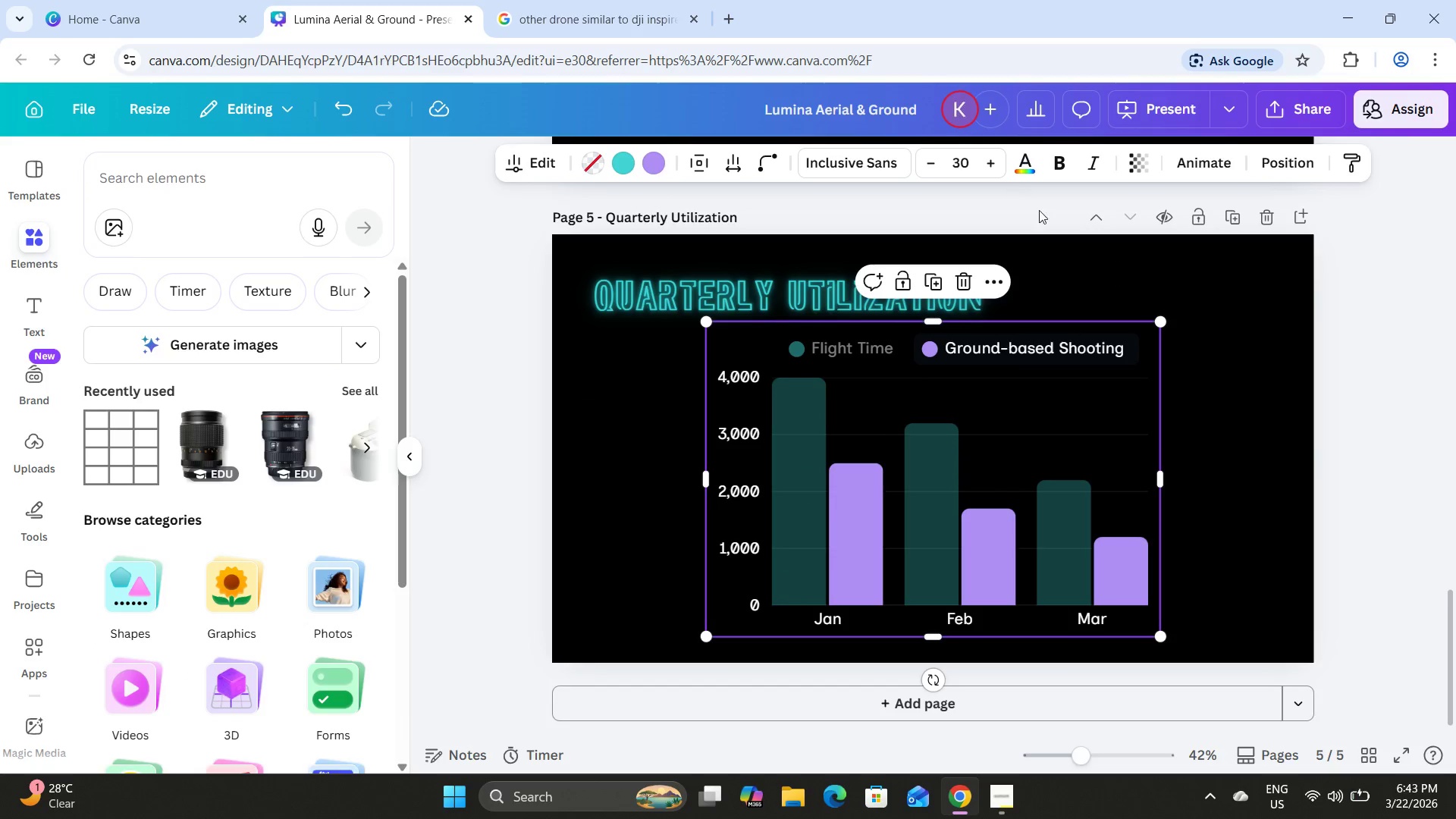 
double_click([1257, 308])
 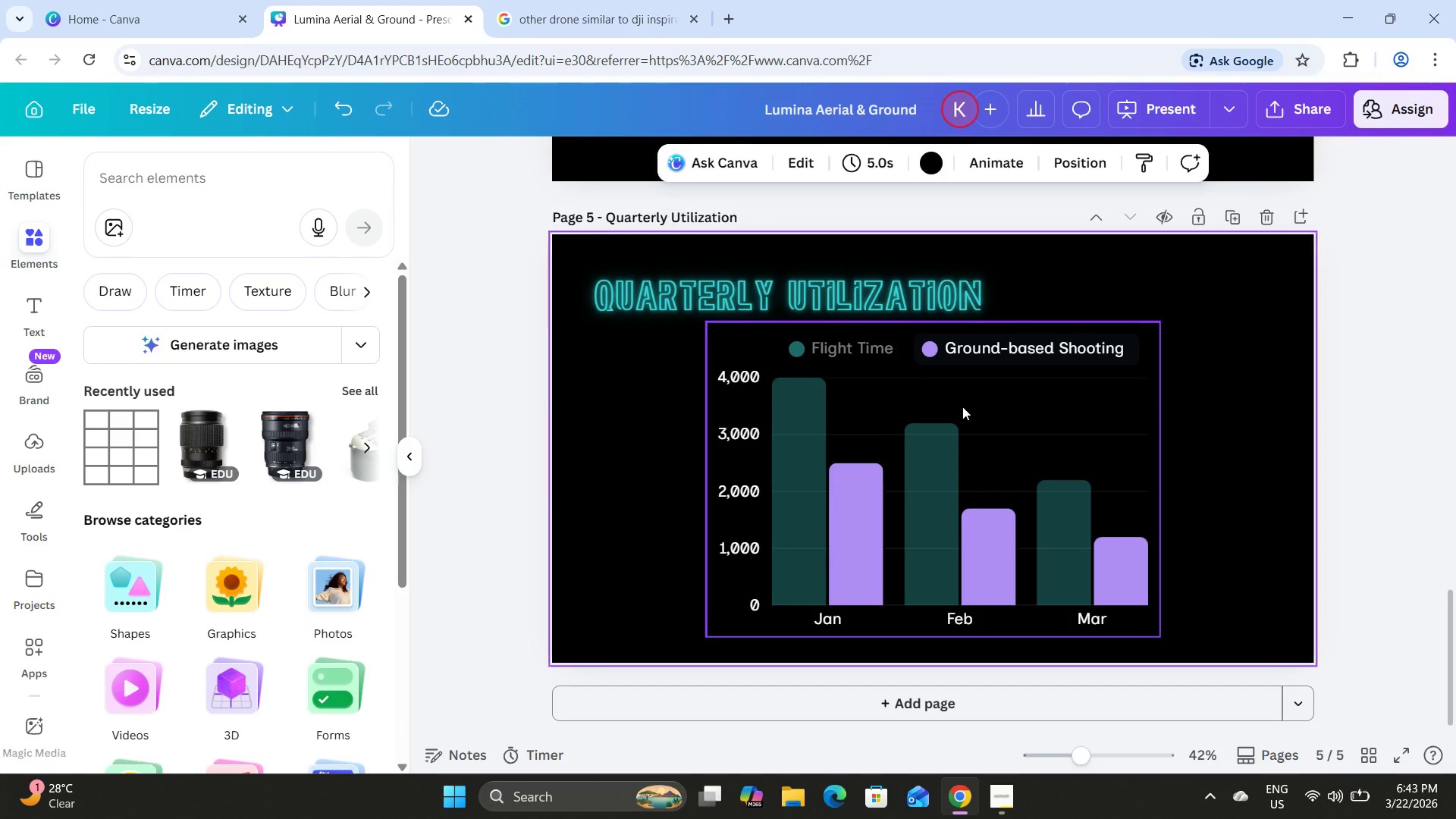 
triple_click([959, 408])
 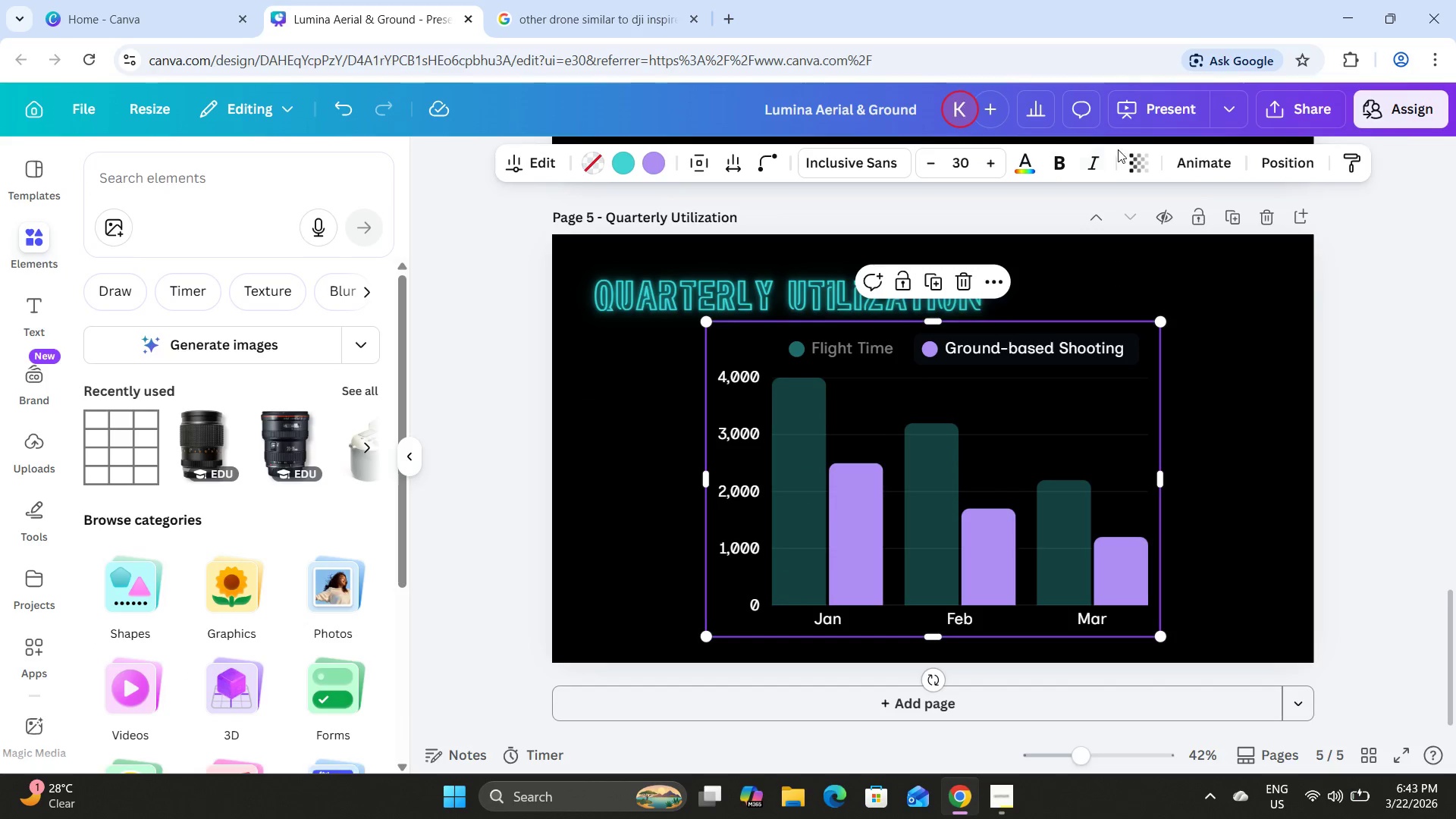 
left_click([1134, 158])
 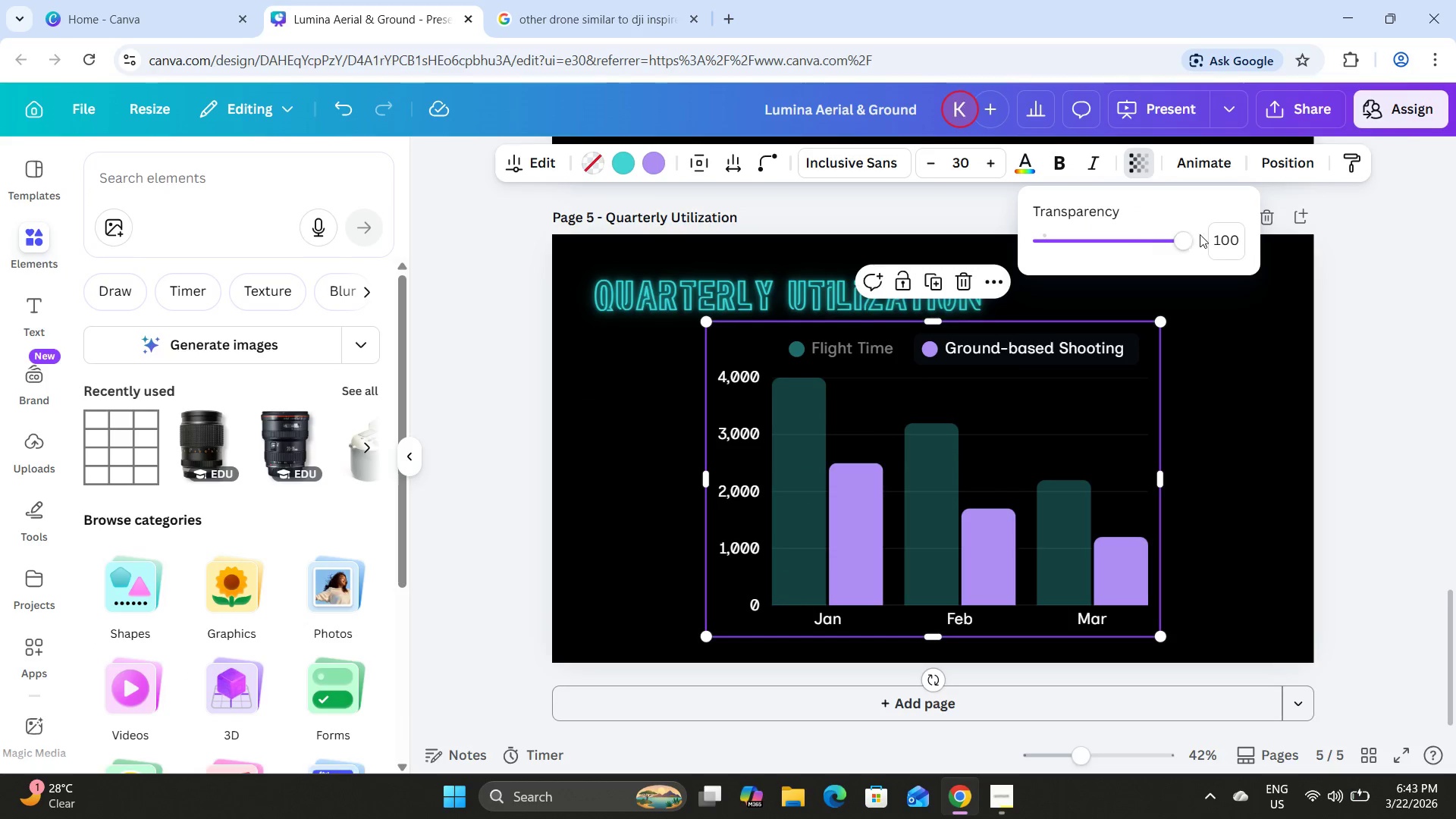 
left_click([1255, 301])
 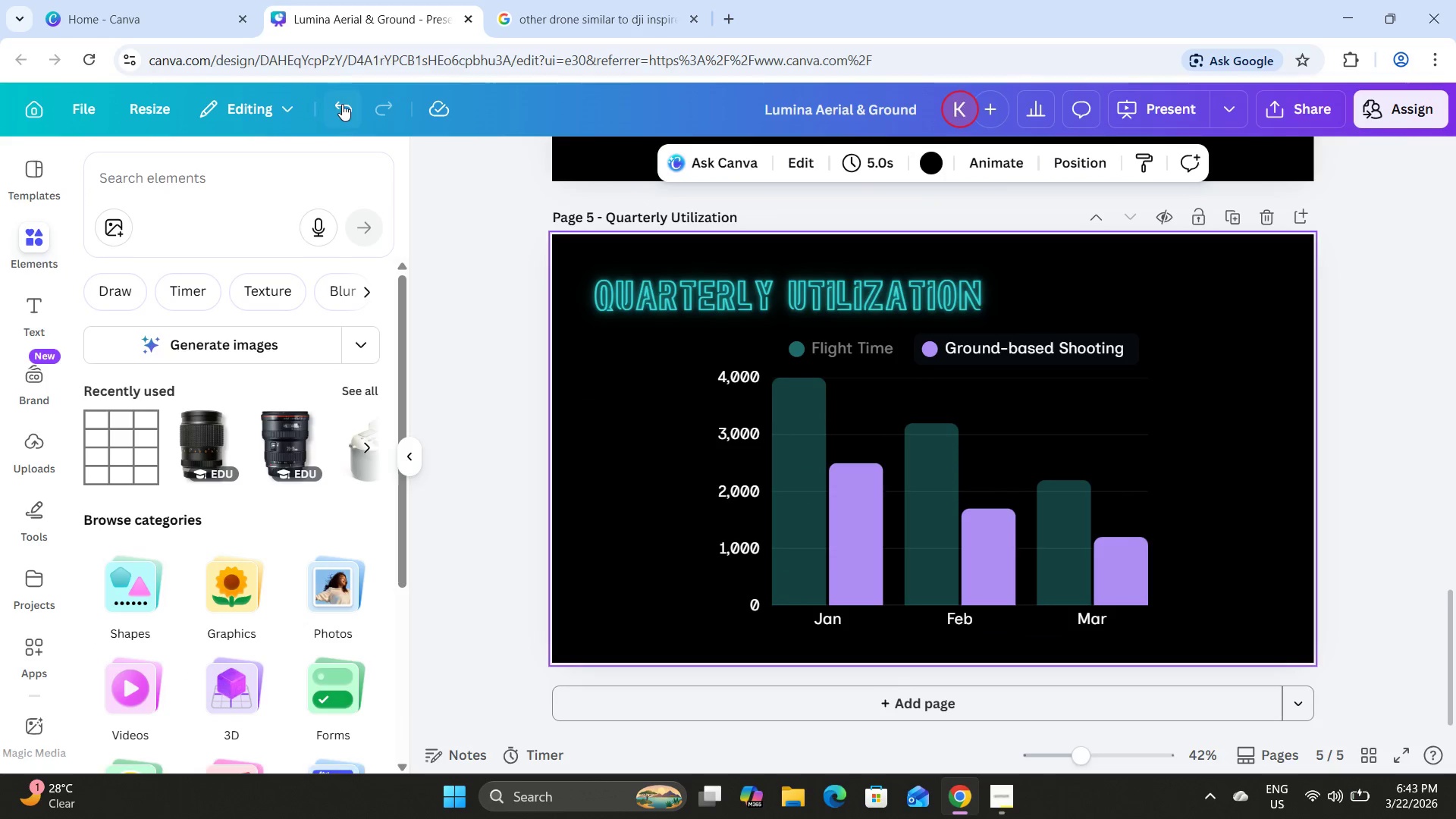 
double_click([342, 104])
 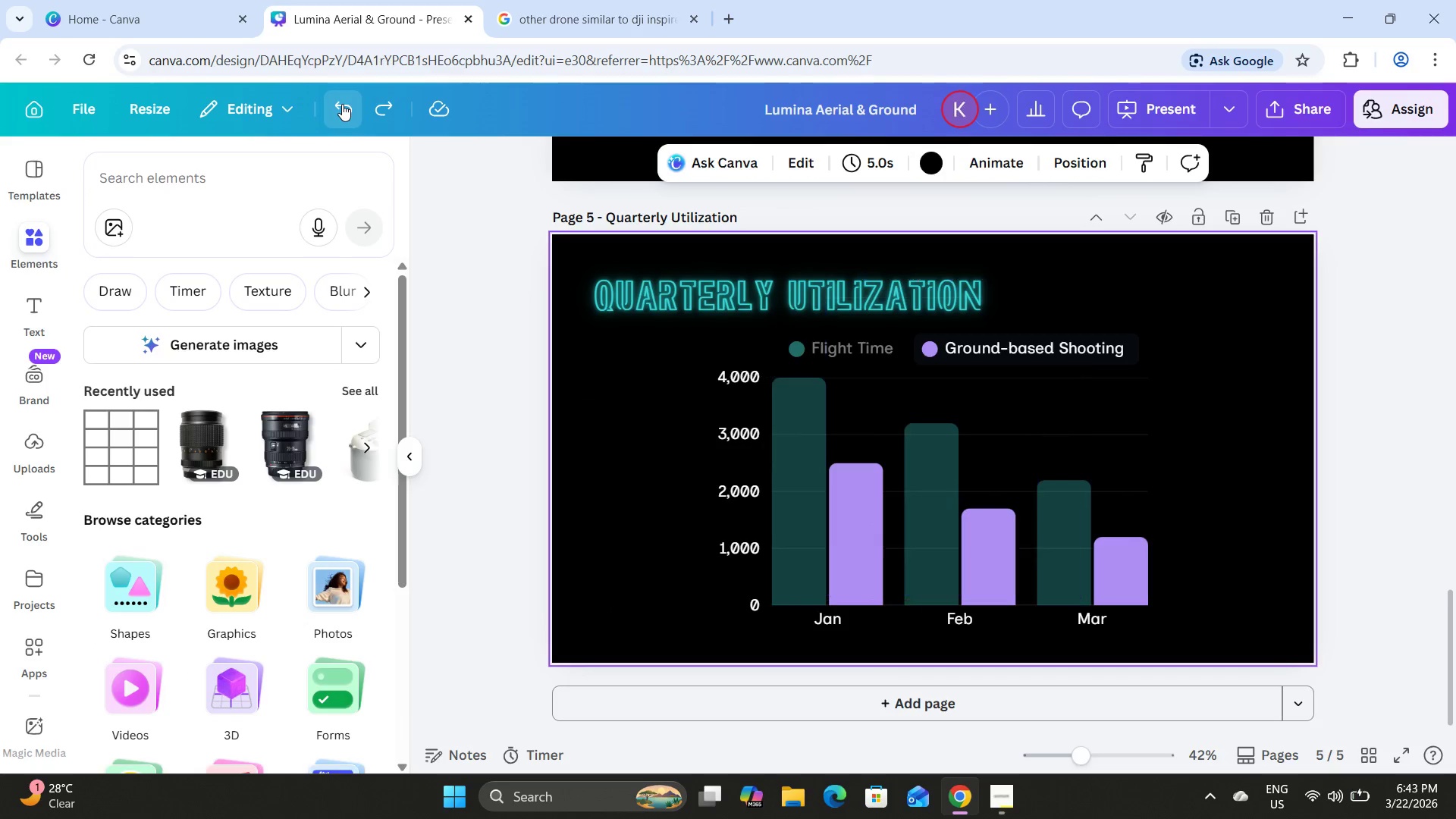 
double_click([342, 104])
 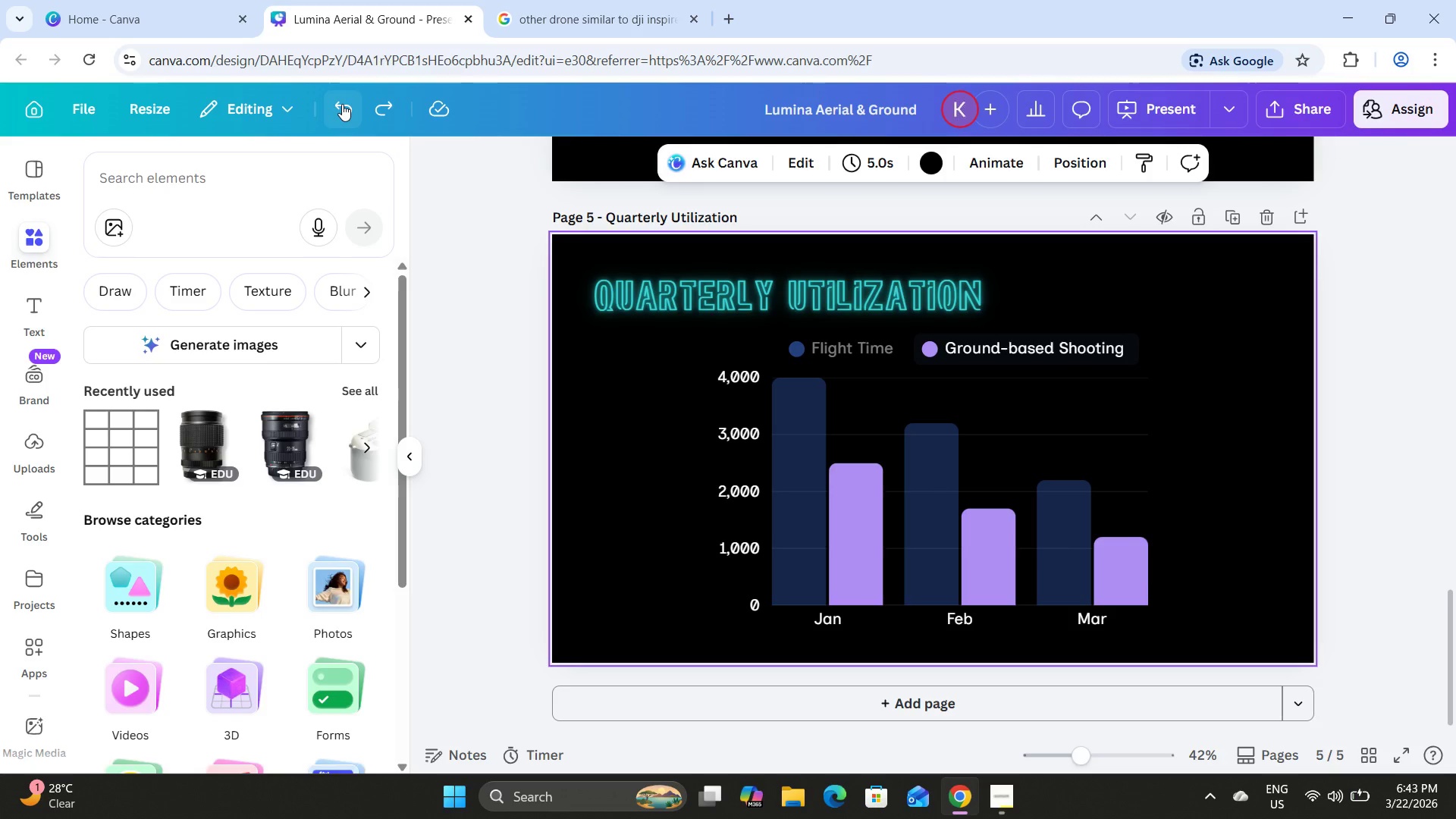 
triple_click([342, 104])
 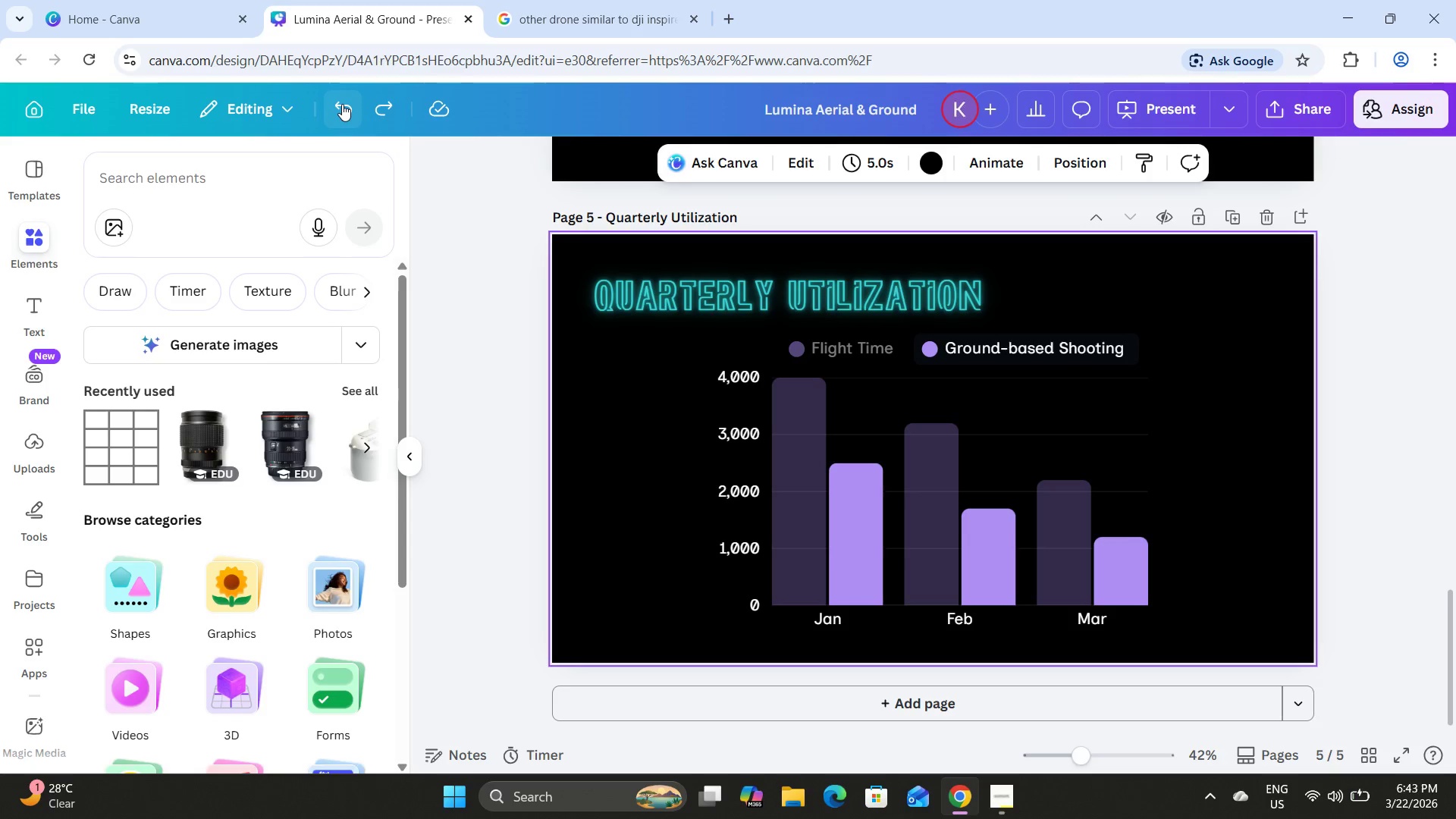 
triple_click([342, 104])
 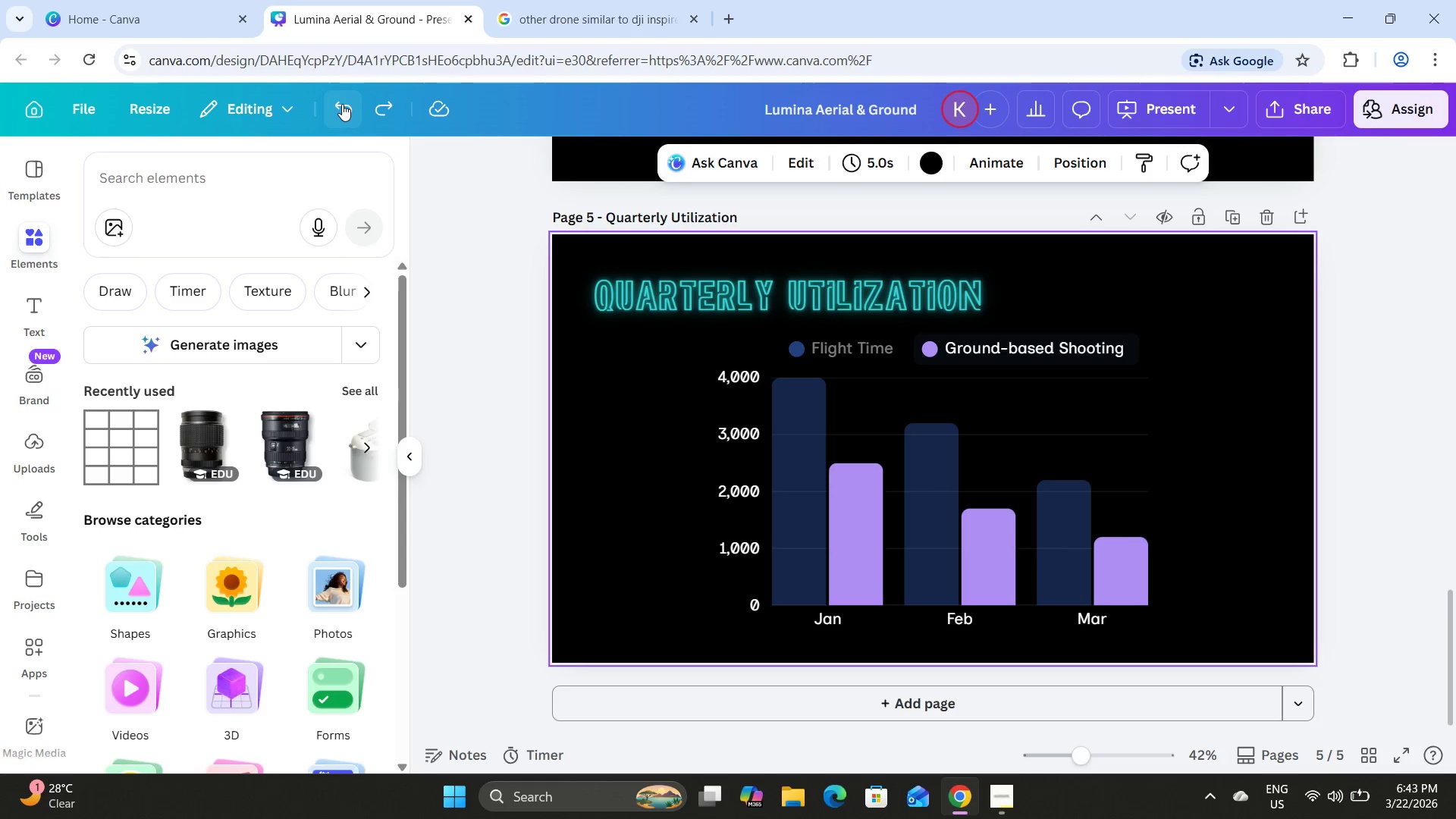 
triple_click([342, 104])
 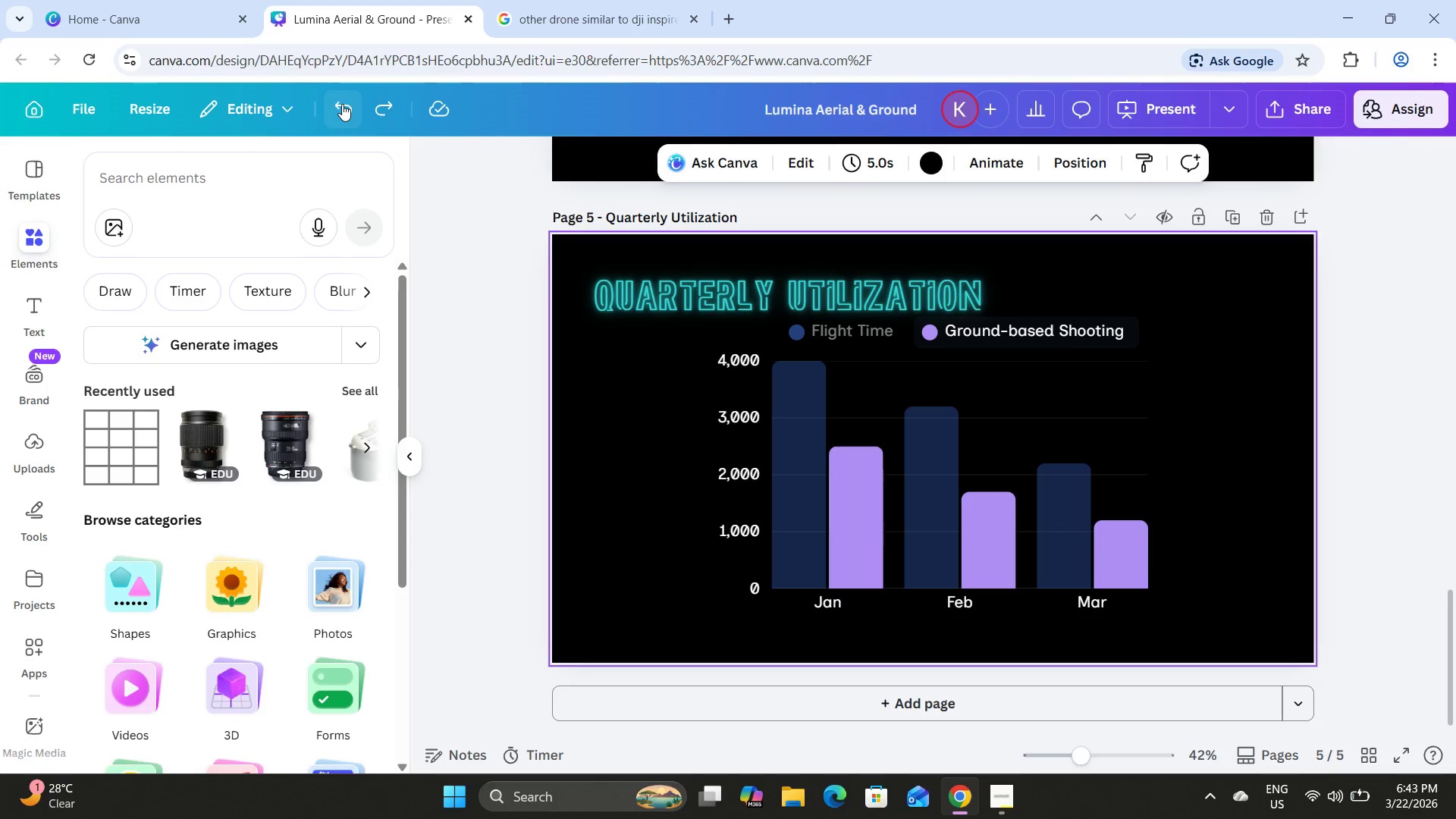 
triple_click([342, 104])
 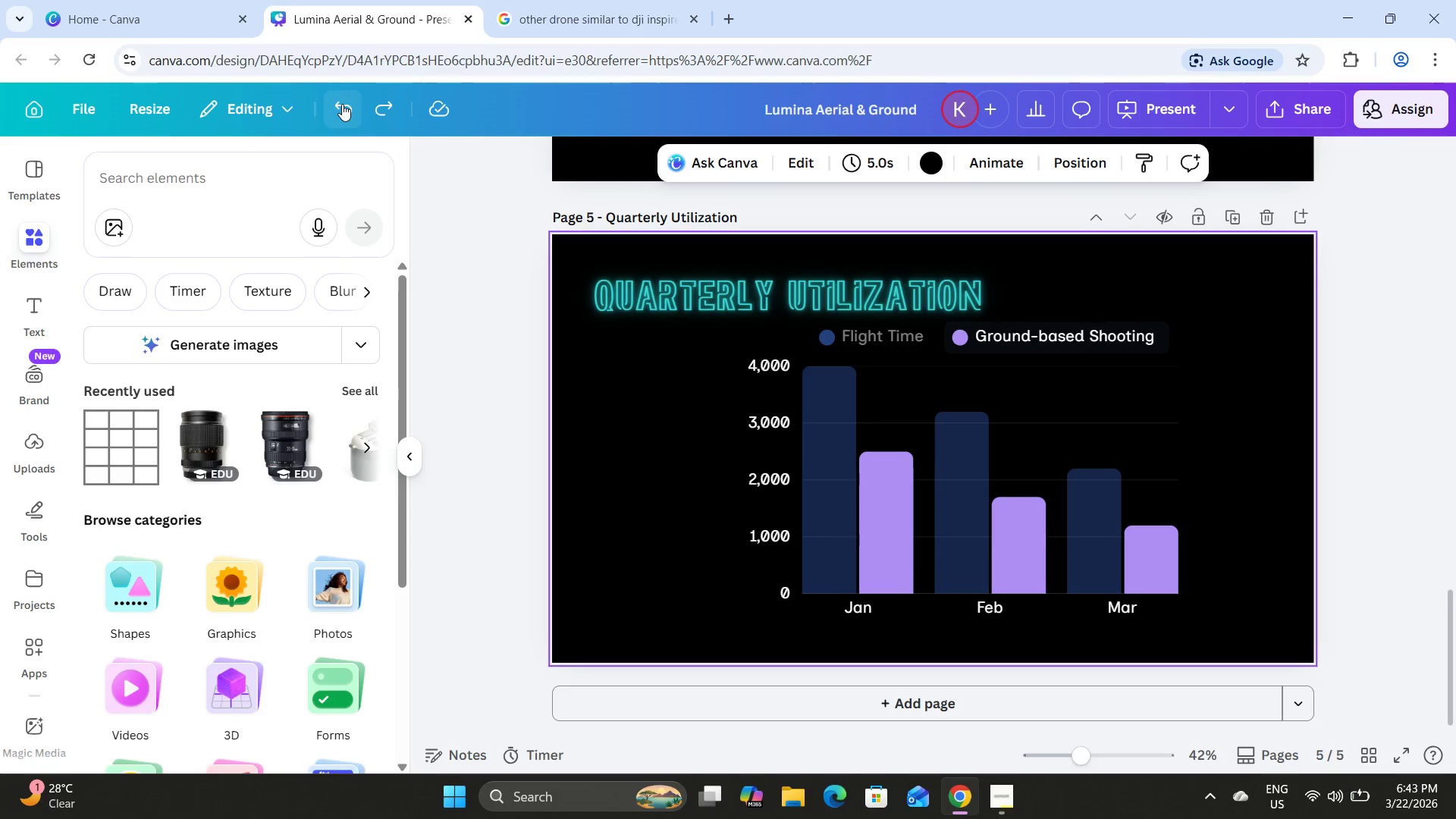 
triple_click([342, 104])
 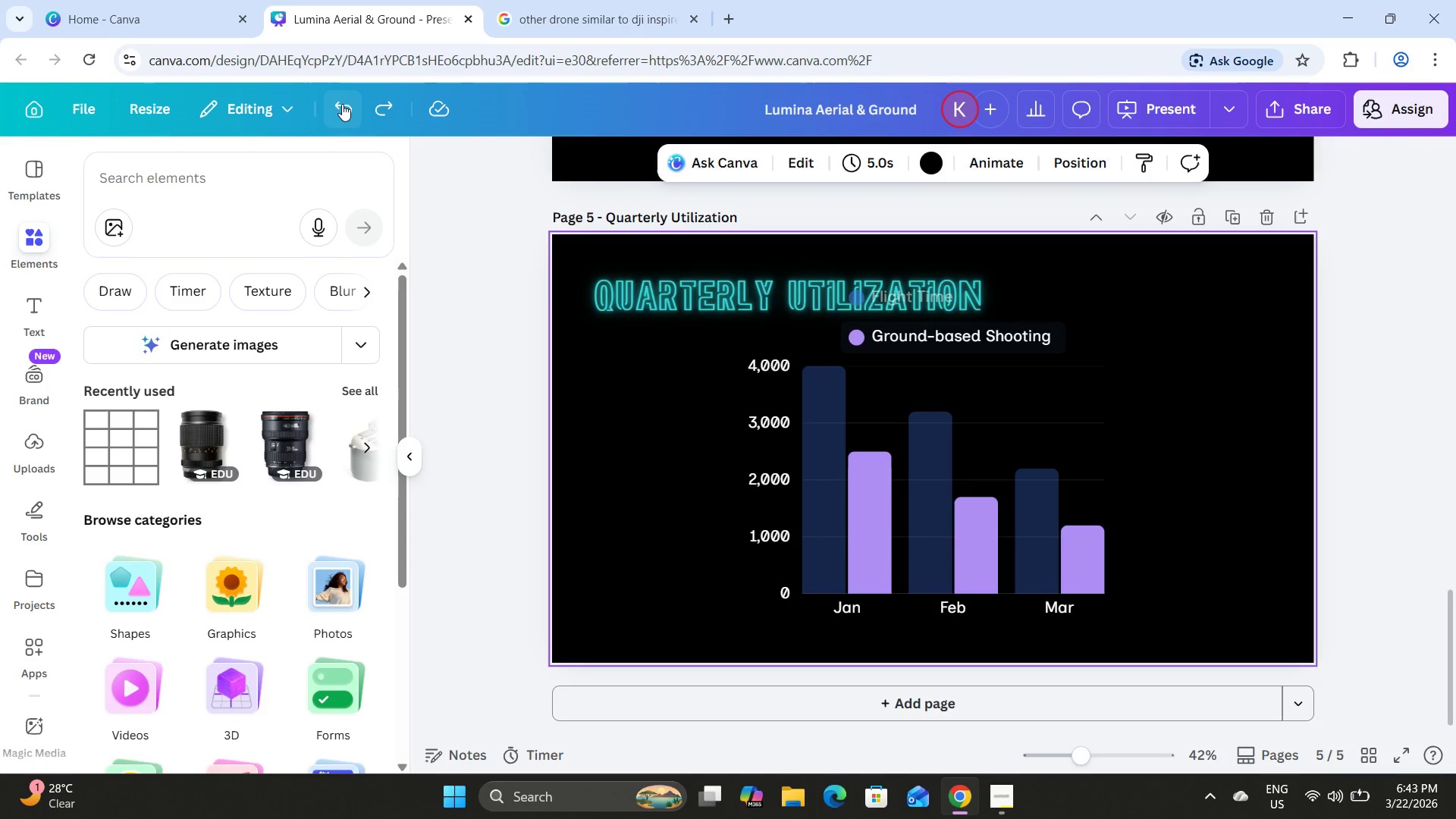 
triple_click([342, 104])
 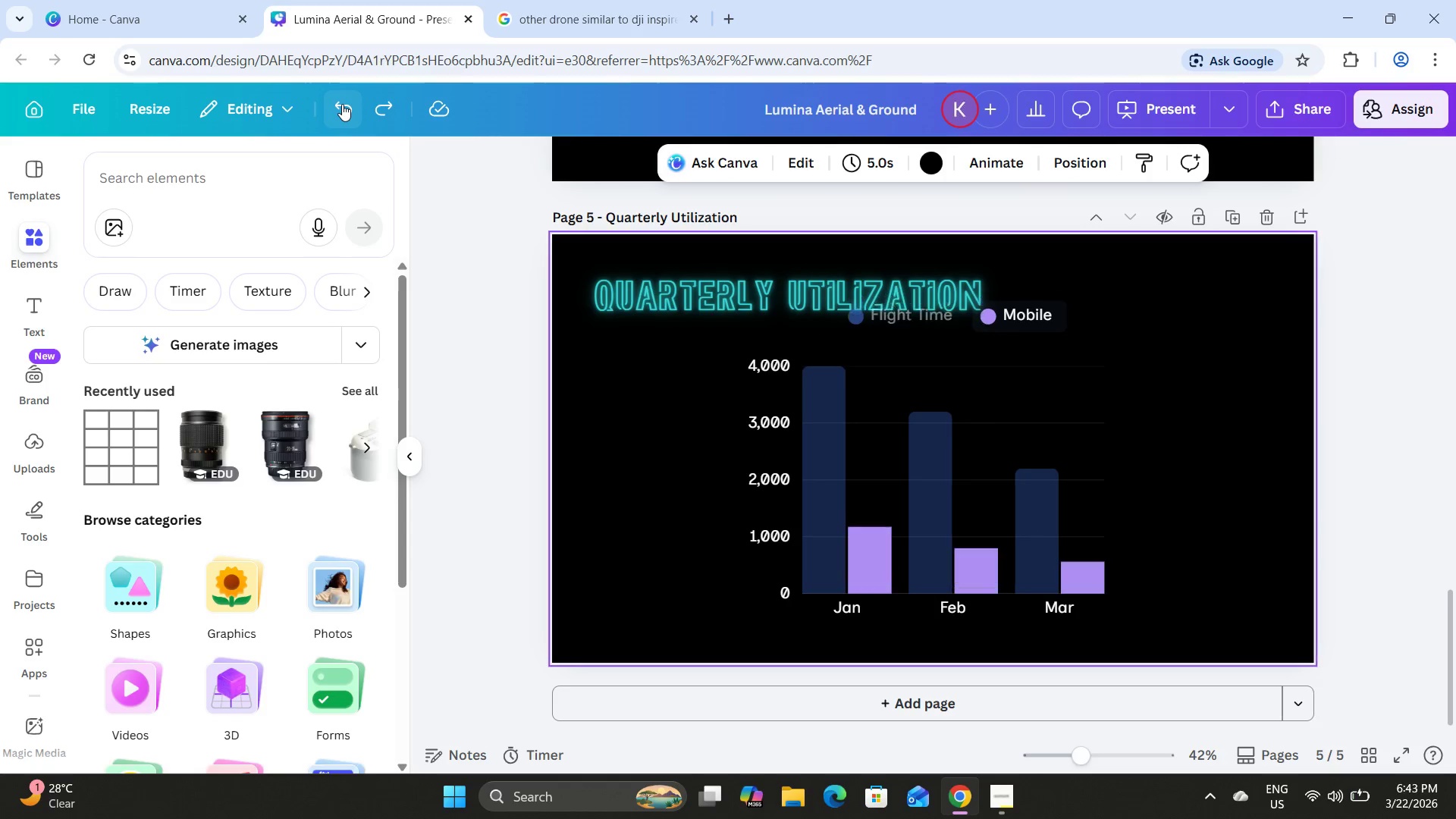 
left_click([342, 104])
 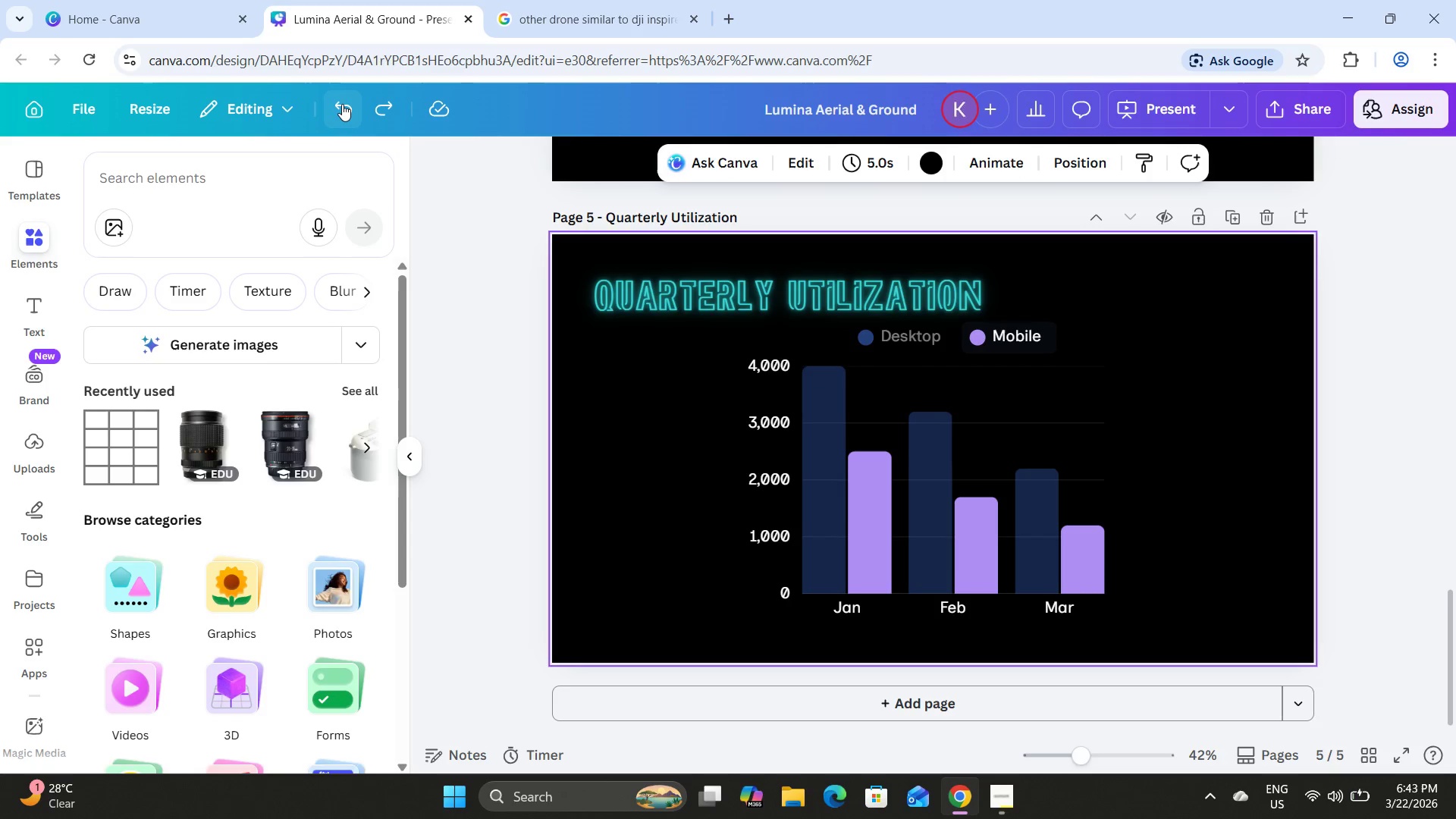 
double_click([342, 104])
 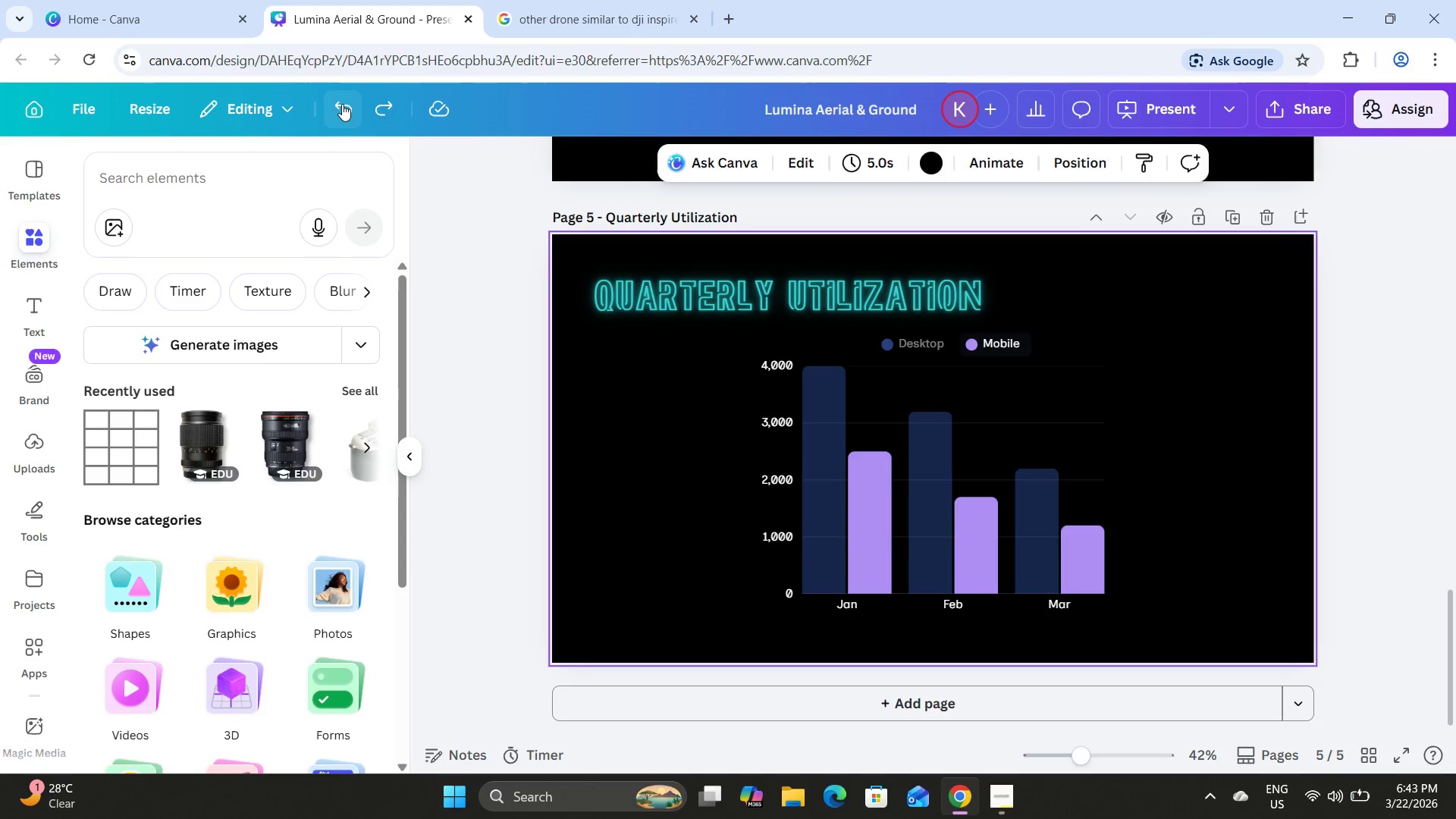 
triple_click([342, 104])
 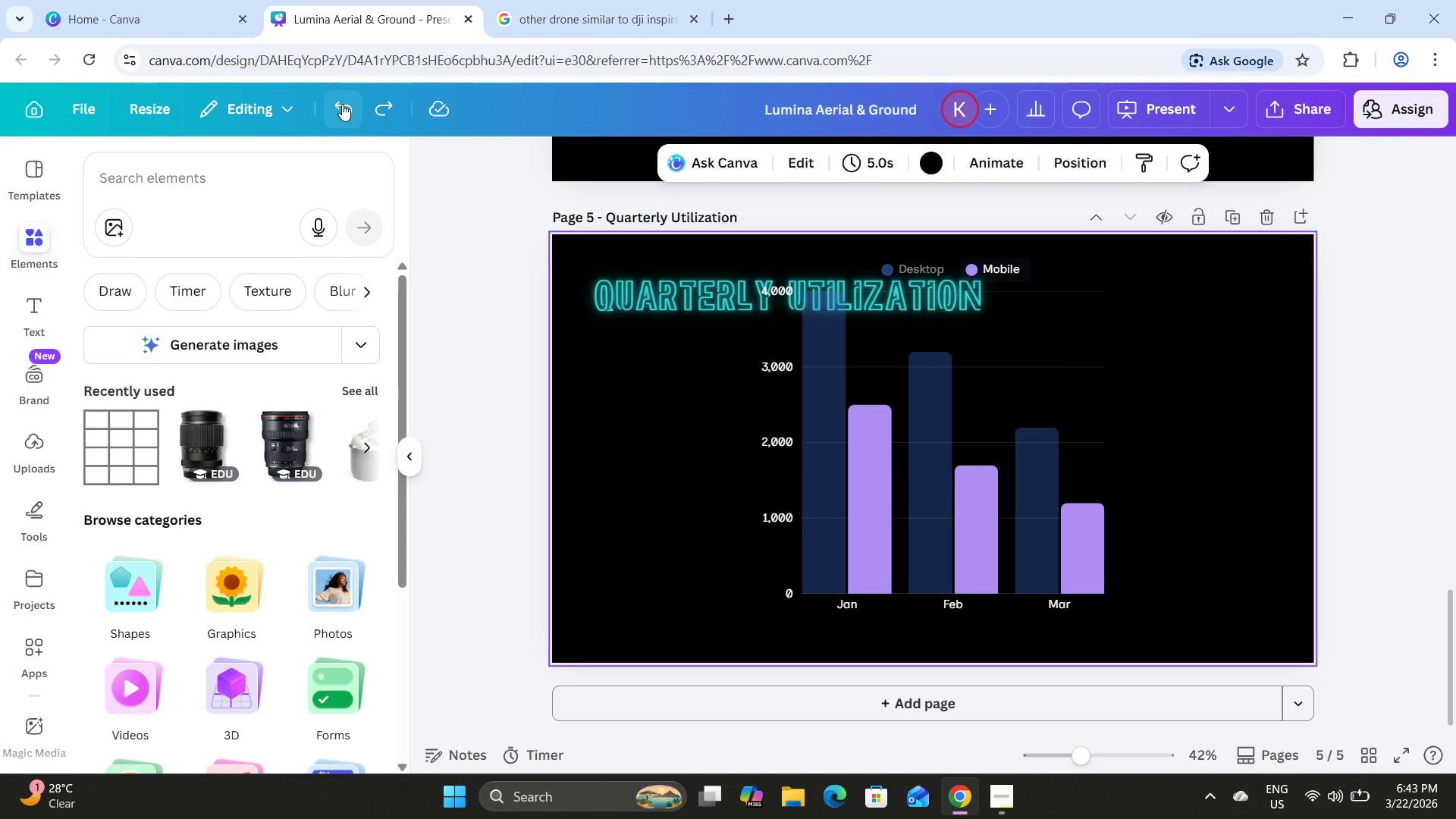 
triple_click([342, 104])
 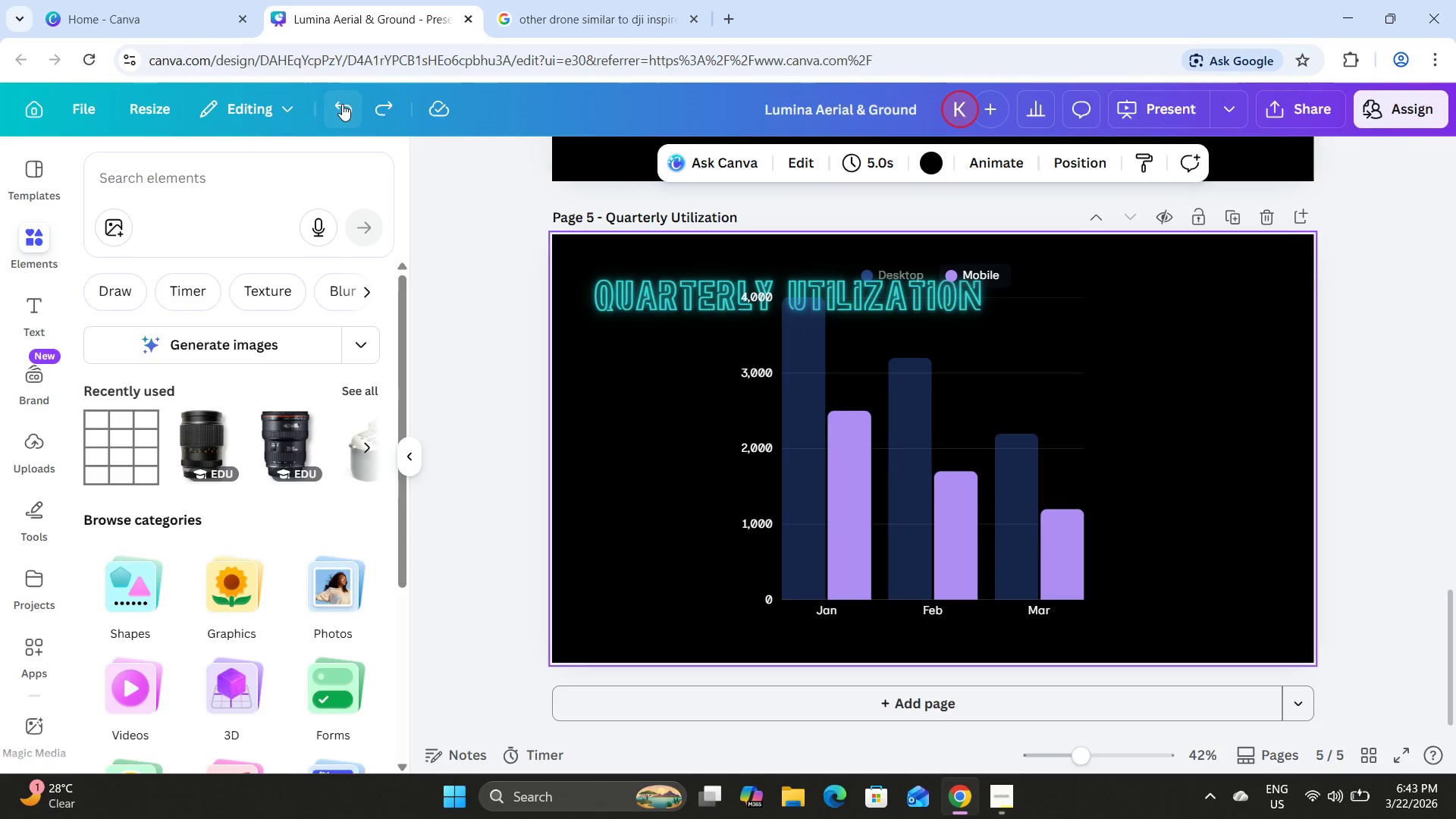 
triple_click([342, 104])
 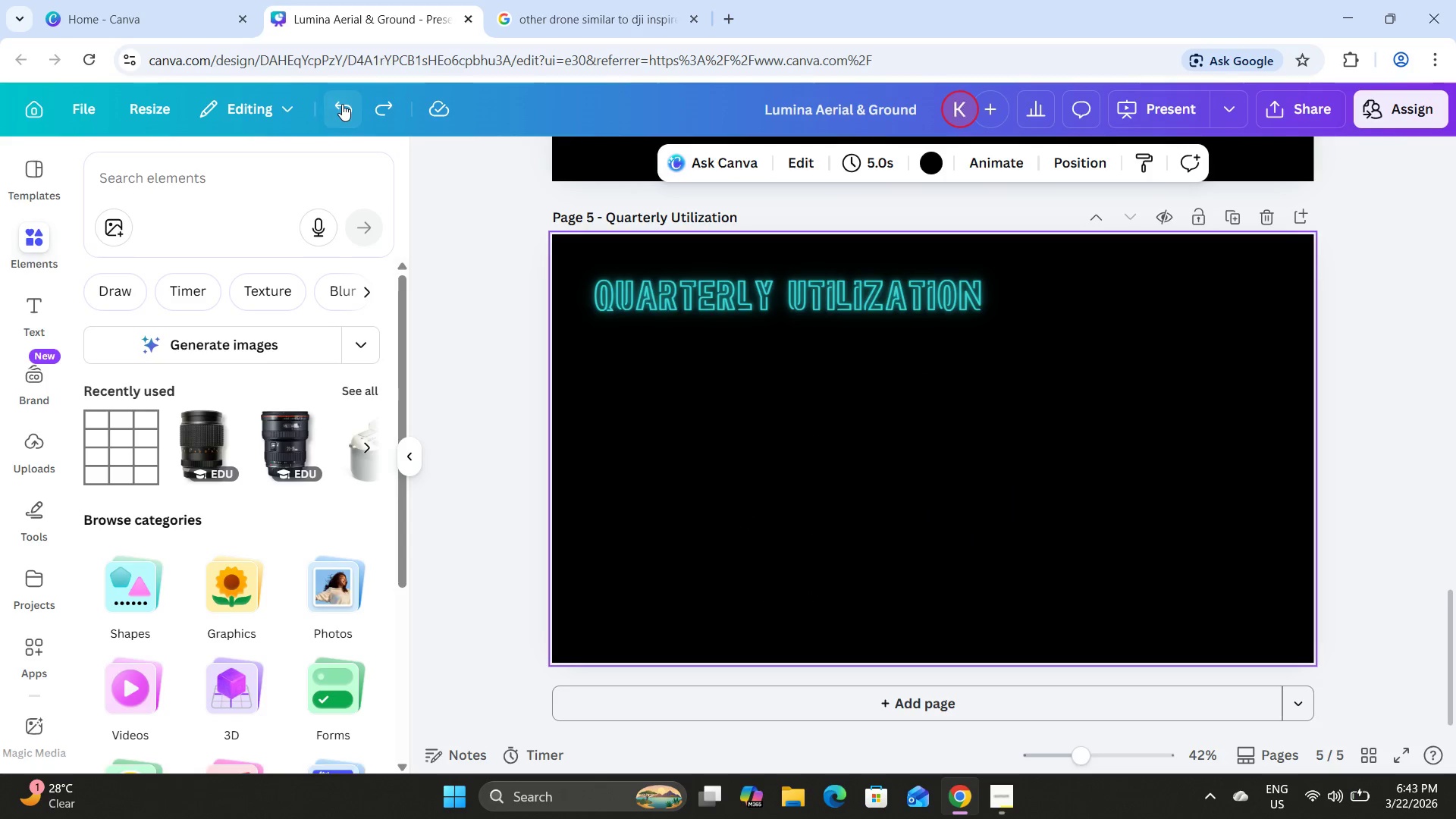 
triple_click([342, 104])
 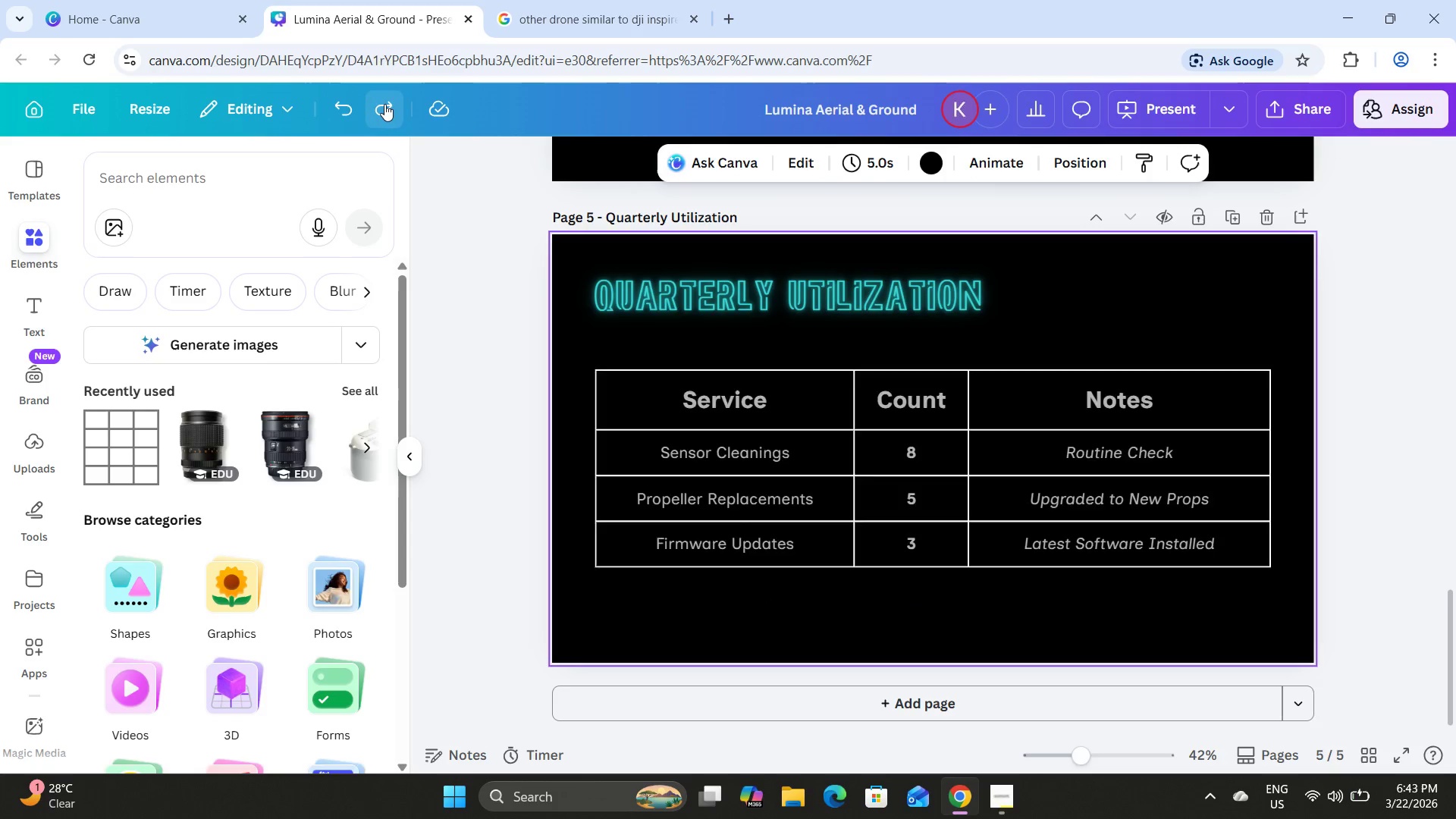 
double_click([384, 104])
 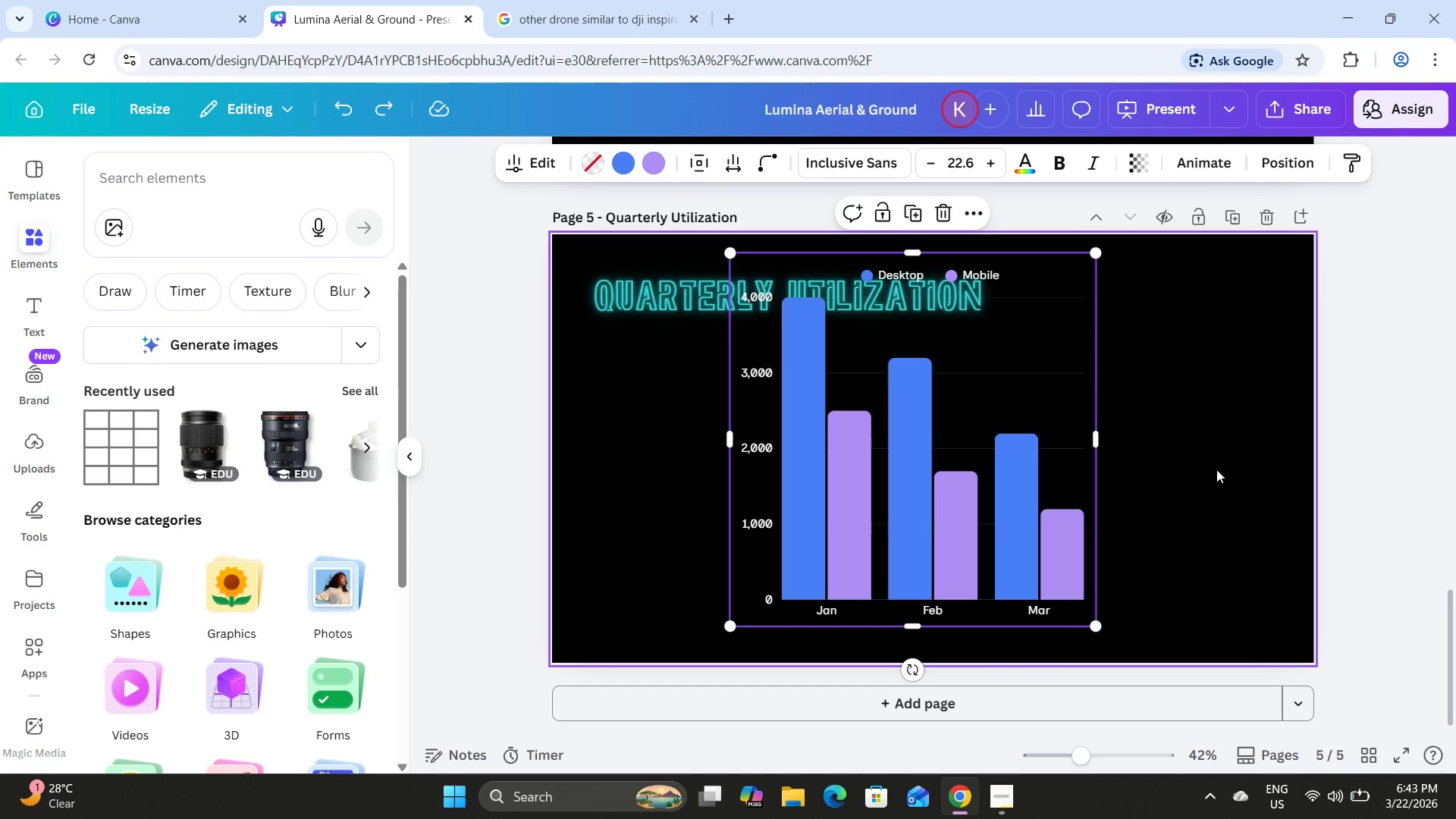 
left_click_drag(start_coordinate=[902, 462], to_coordinate=[927, 471])
 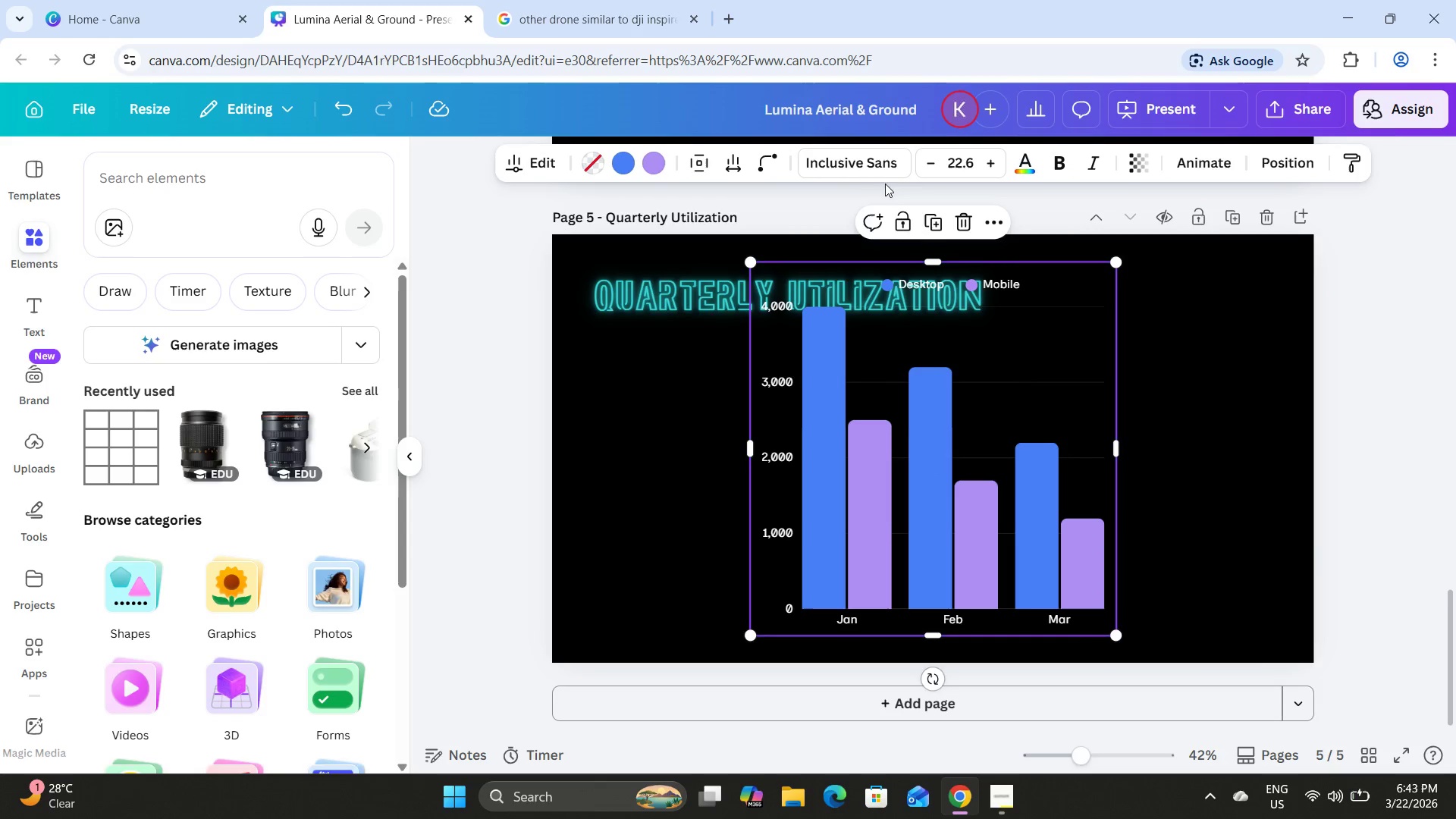 
left_click([956, 158])
 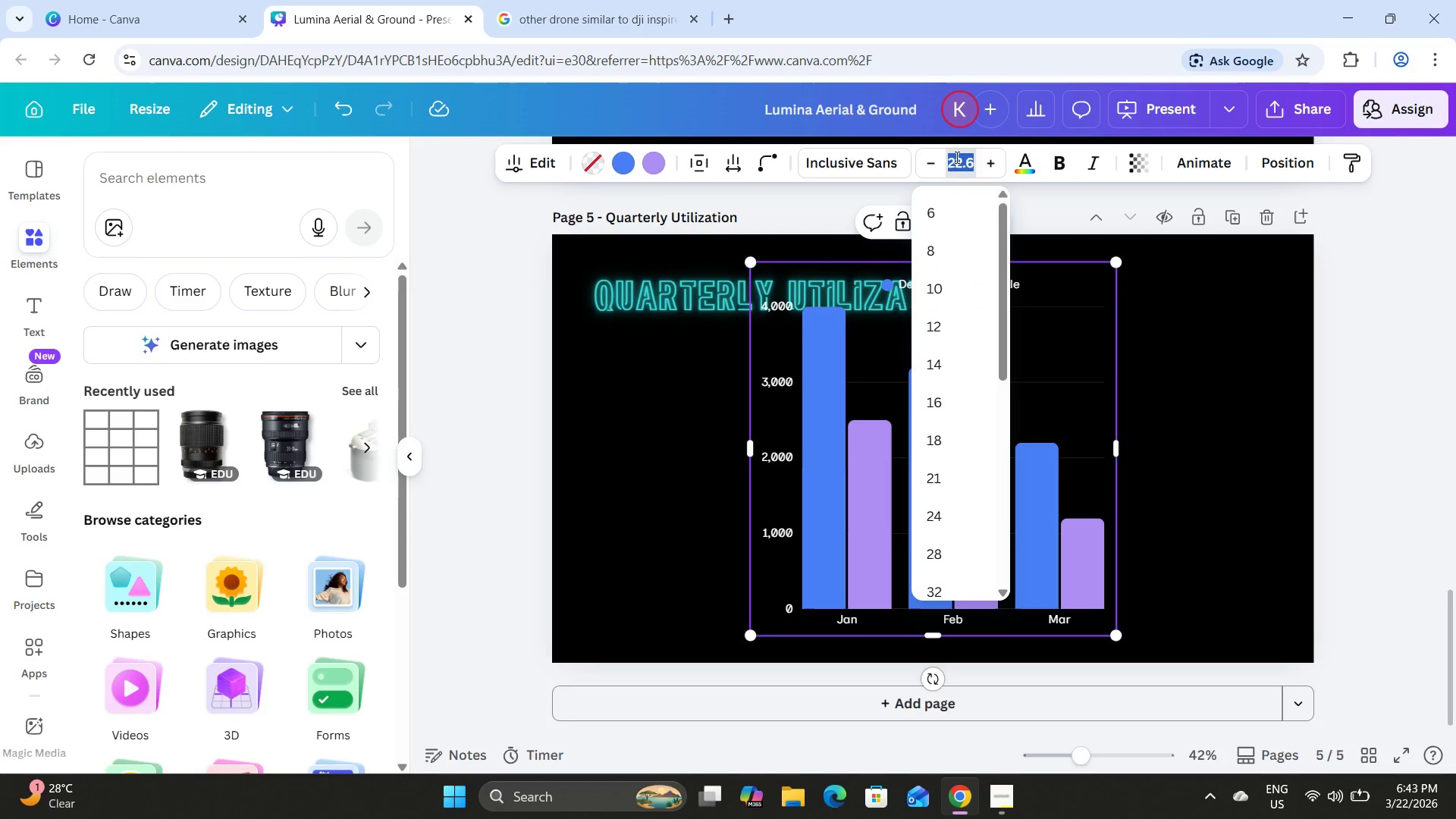 
key(Numpad3)
 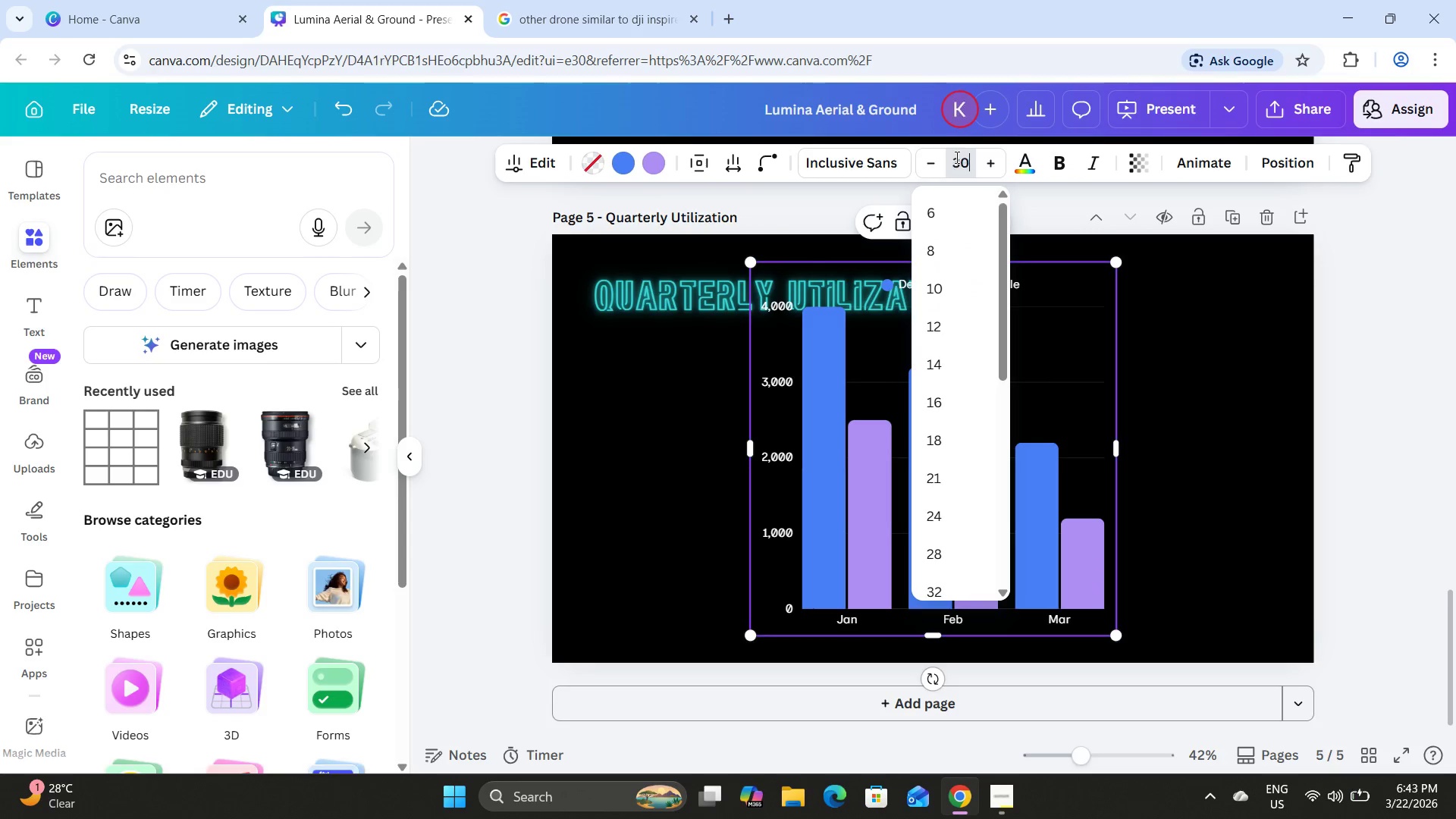 
key(Numpad0)
 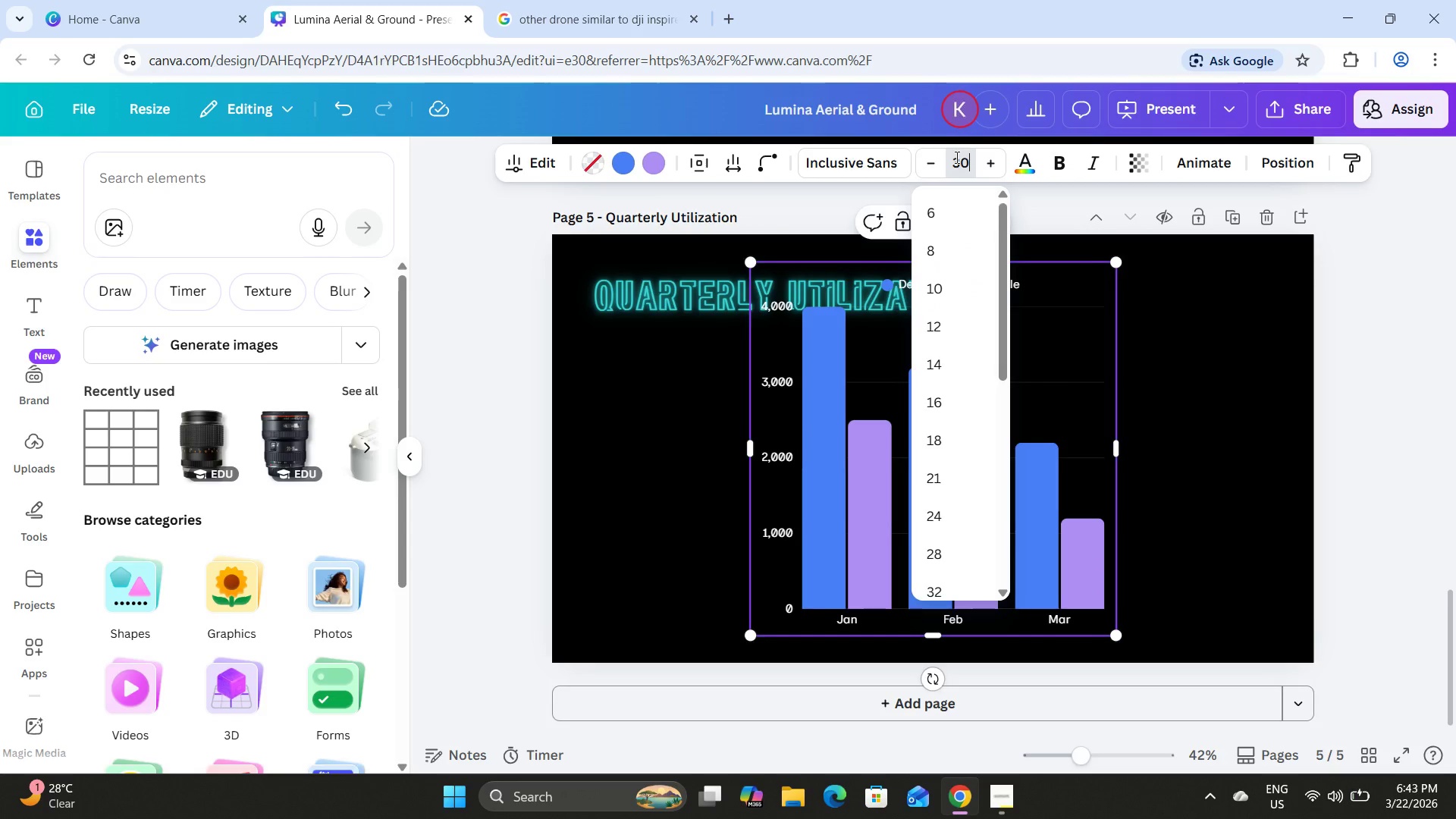 
key(NumpadEnter)
 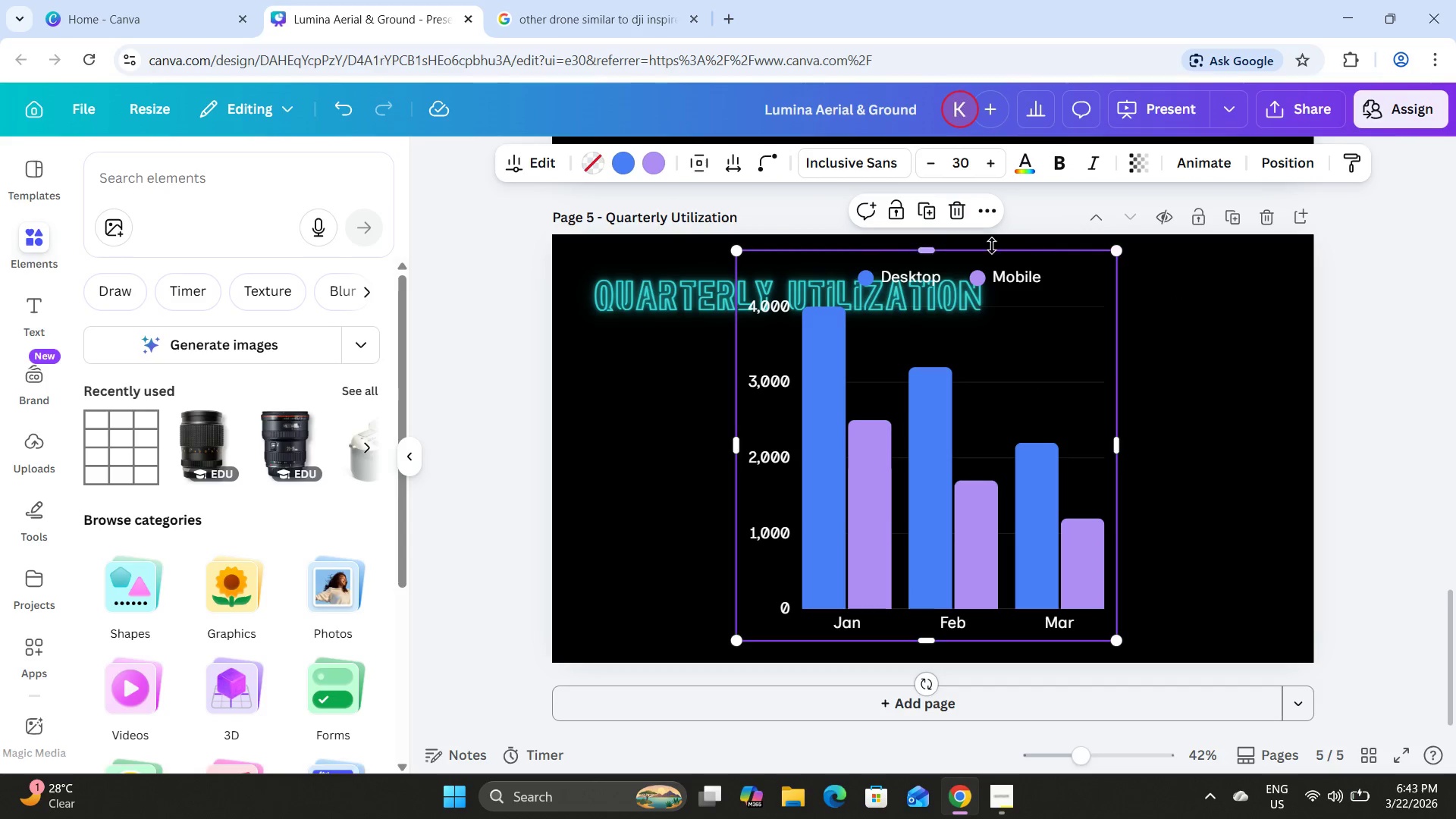 
left_click_drag(start_coordinate=[939, 255], to_coordinate=[938, 329])
 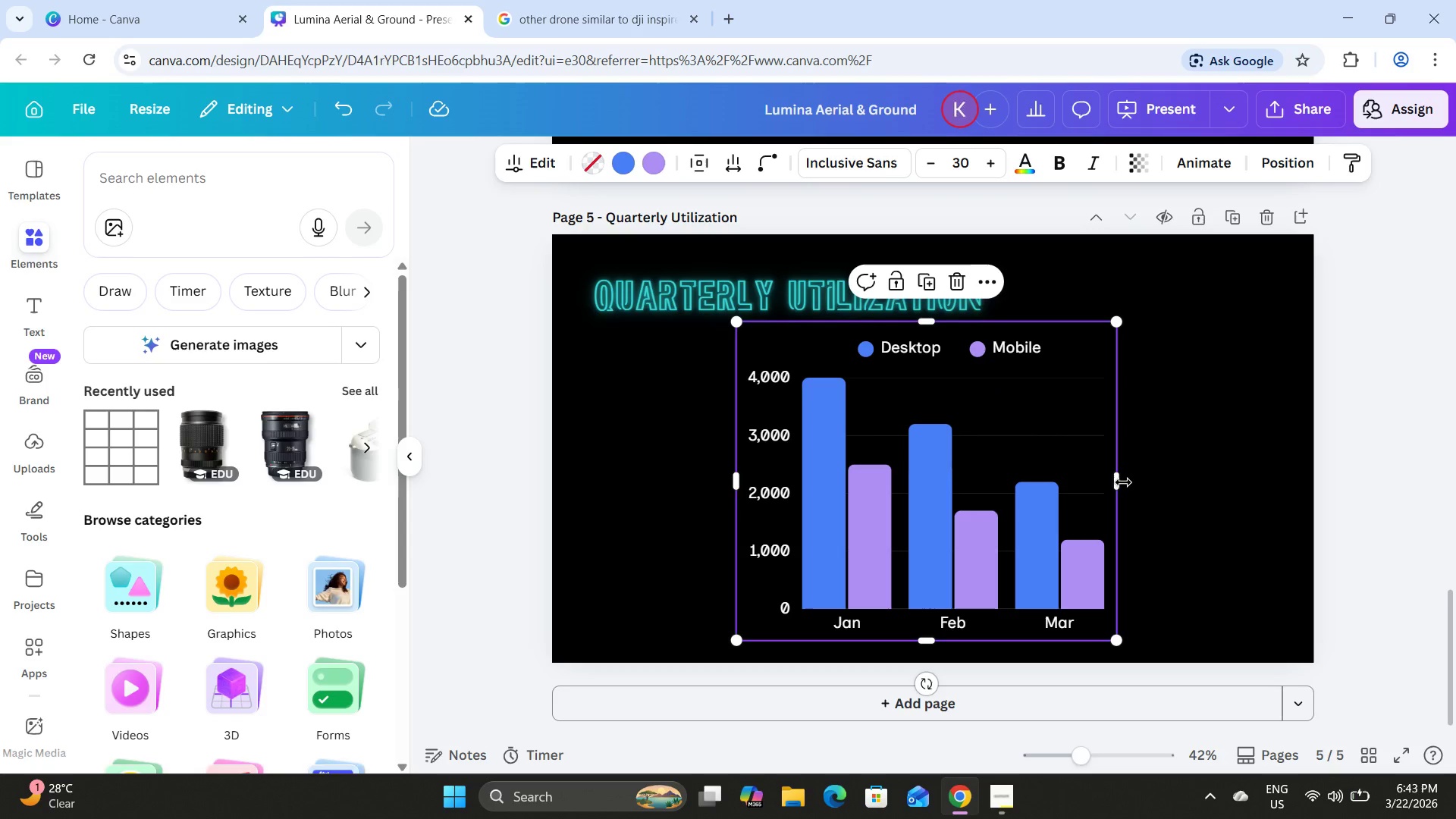 
left_click_drag(start_coordinate=[1121, 482], to_coordinate=[1136, 484])
 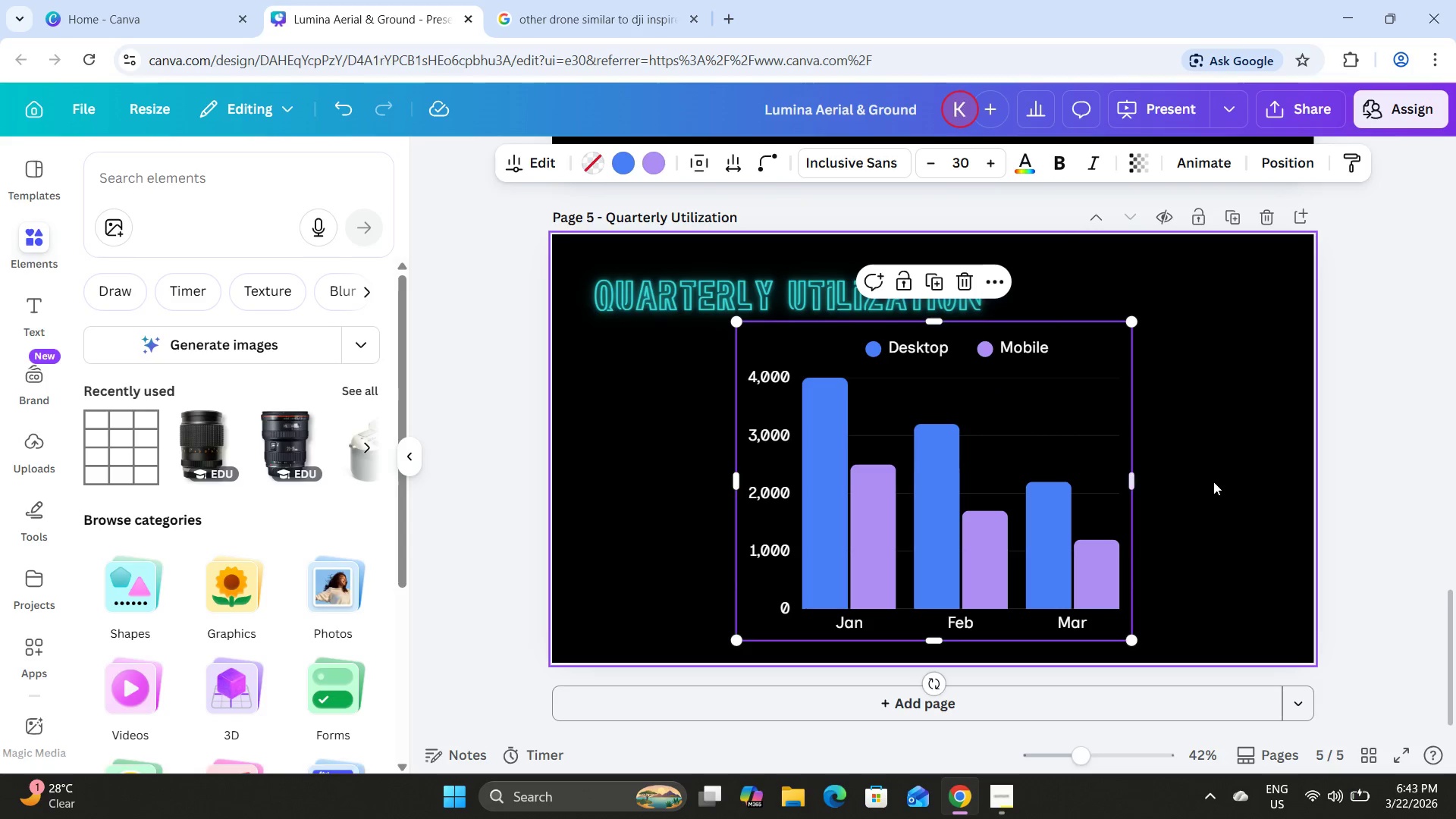 
left_click([1213, 482])
 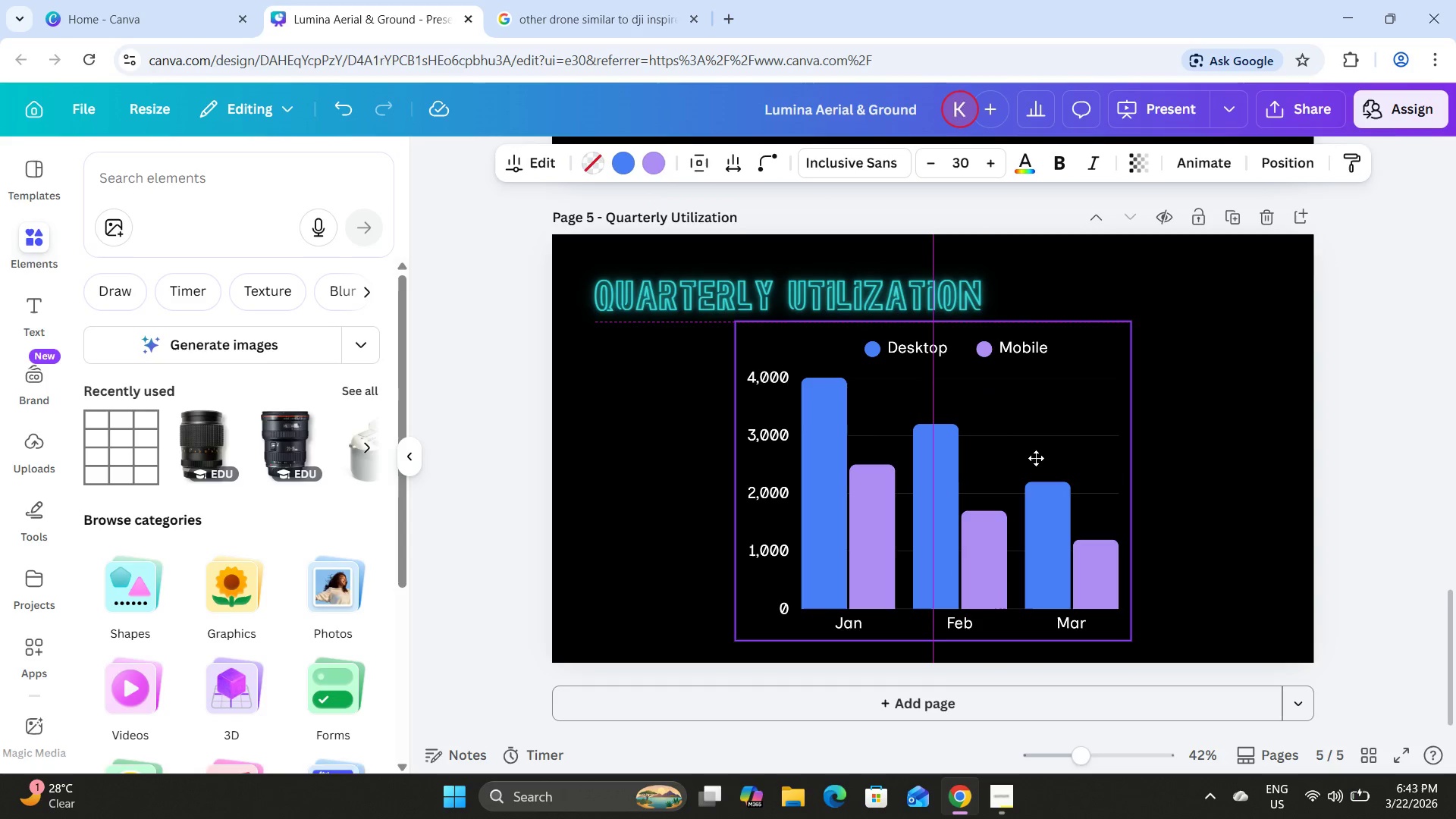 
left_click([1213, 460])